 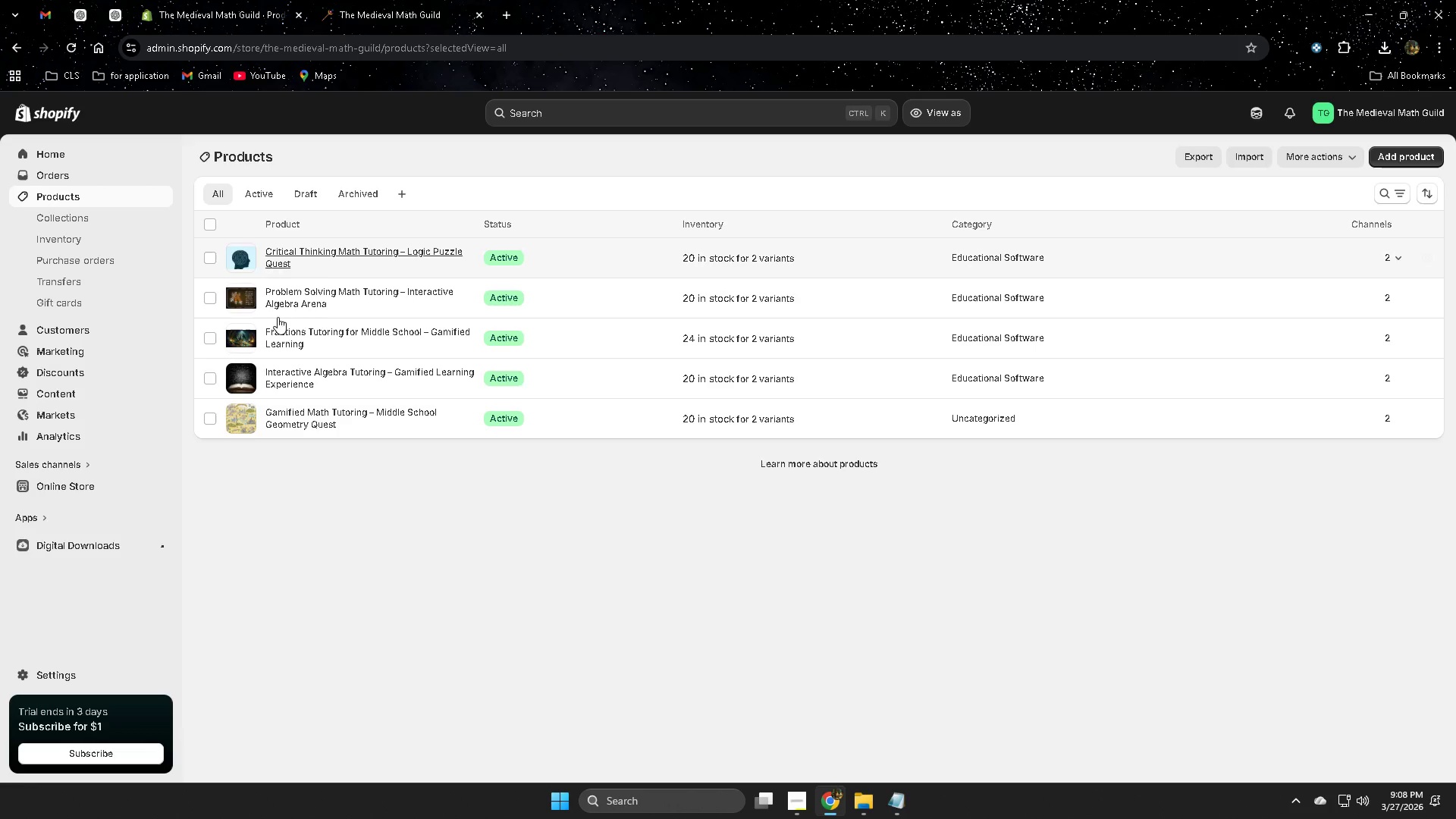 
left_click([596, 264])
 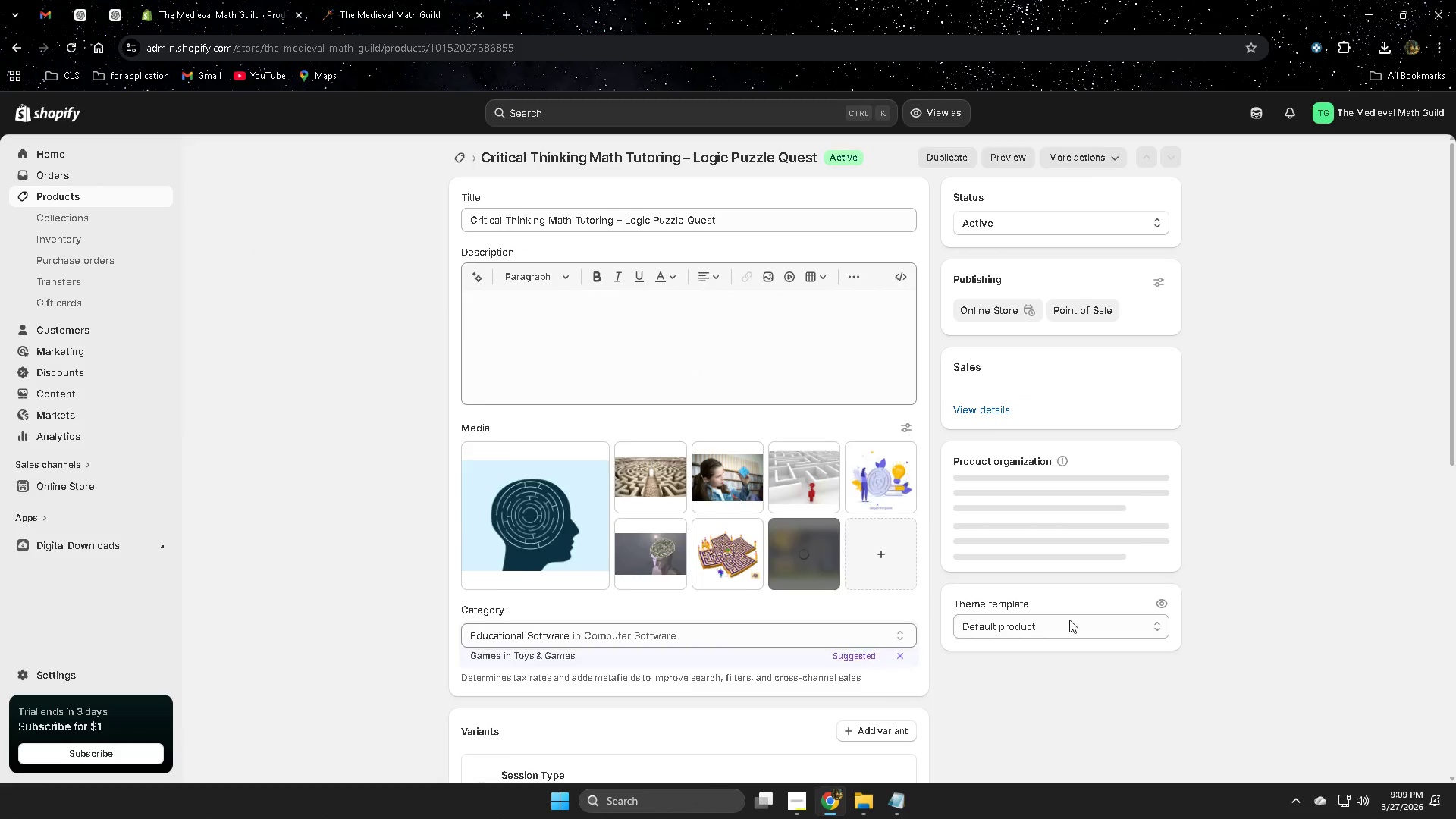 
scroll: coordinate [1068, 620], scroll_direction: down, amount: 4.0
 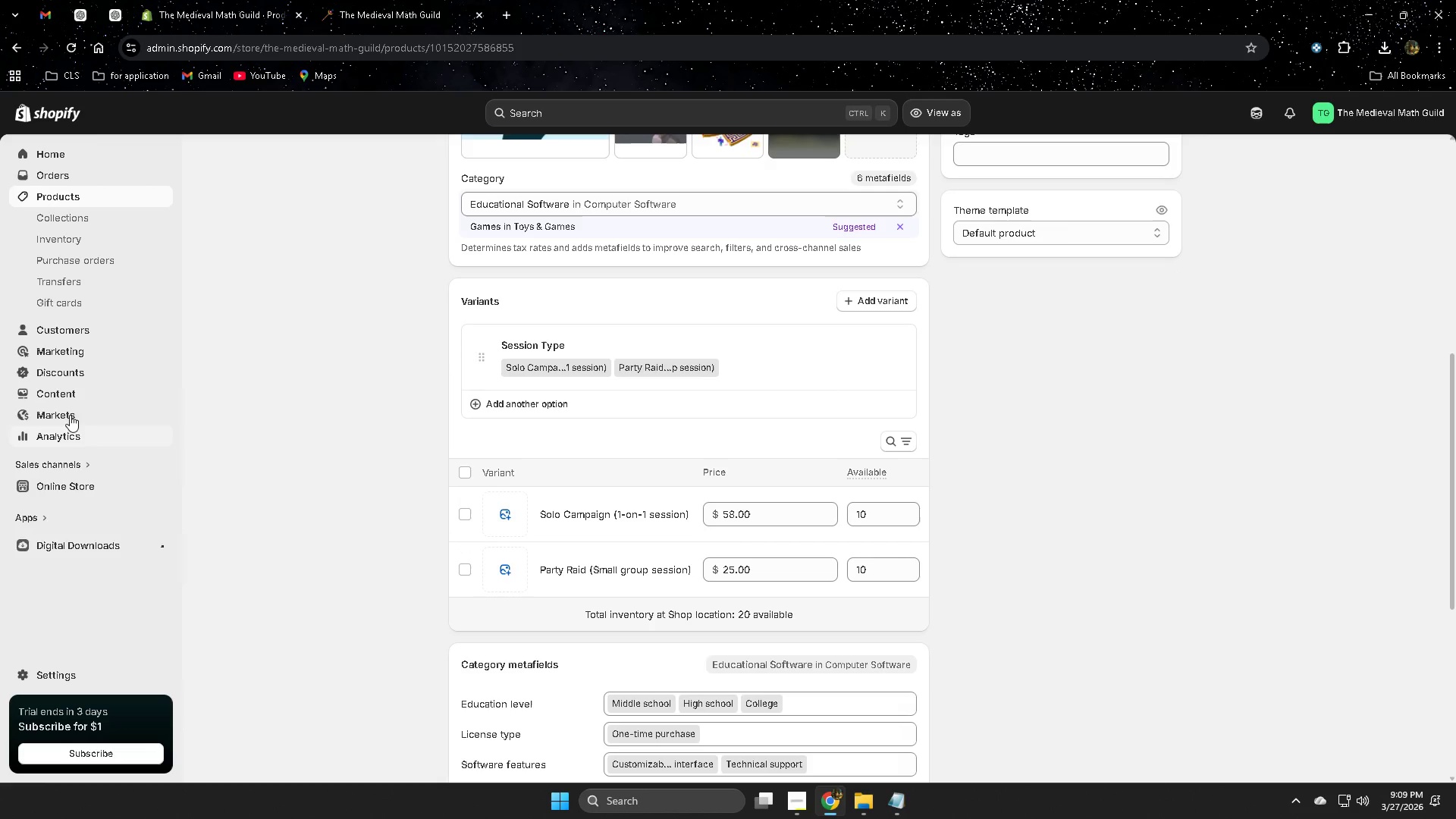 
left_click([61, 670])
 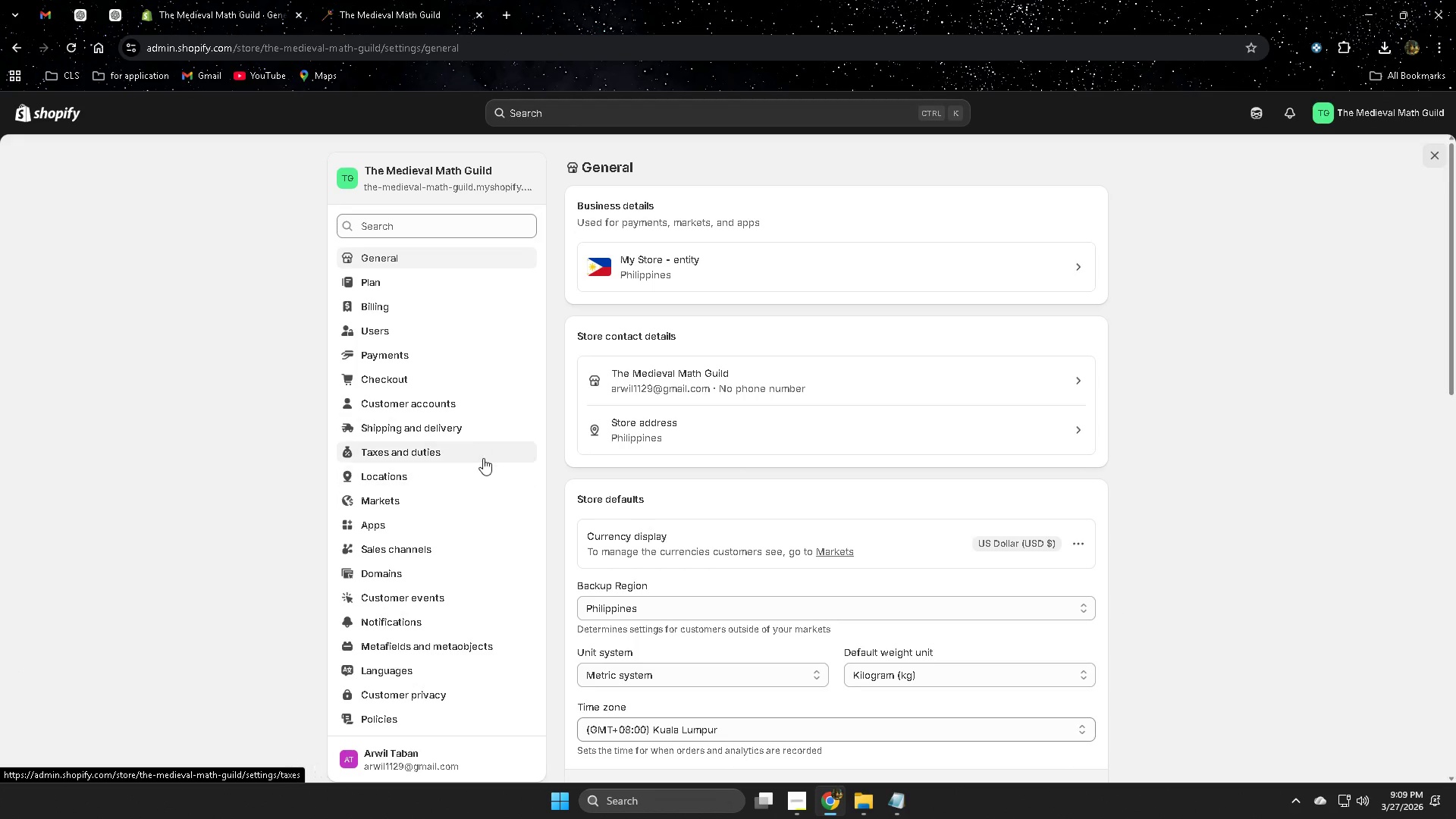 
wait(6.12)
 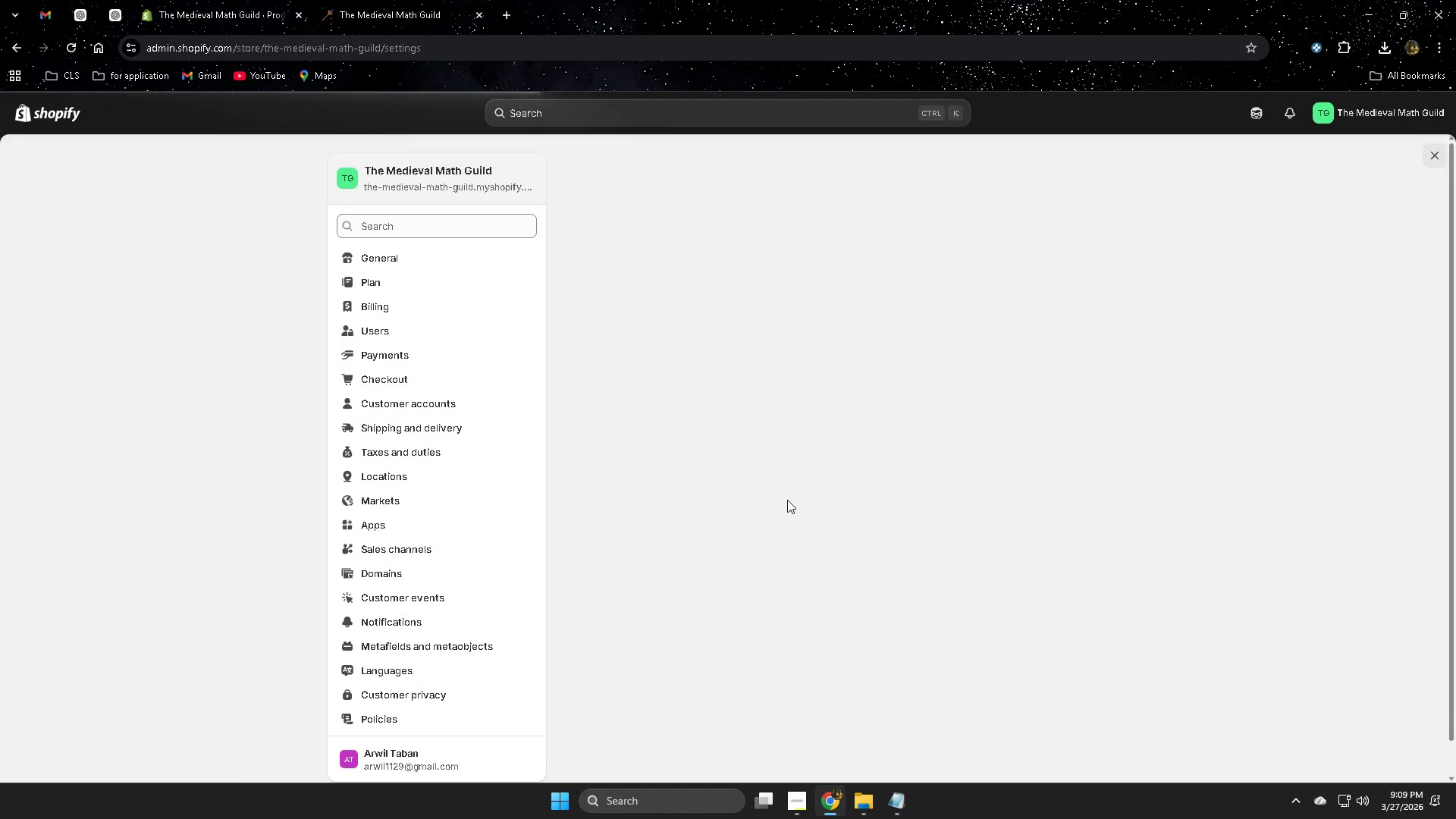 
scroll: coordinate [490, 499], scroll_direction: down, amount: 1.0
 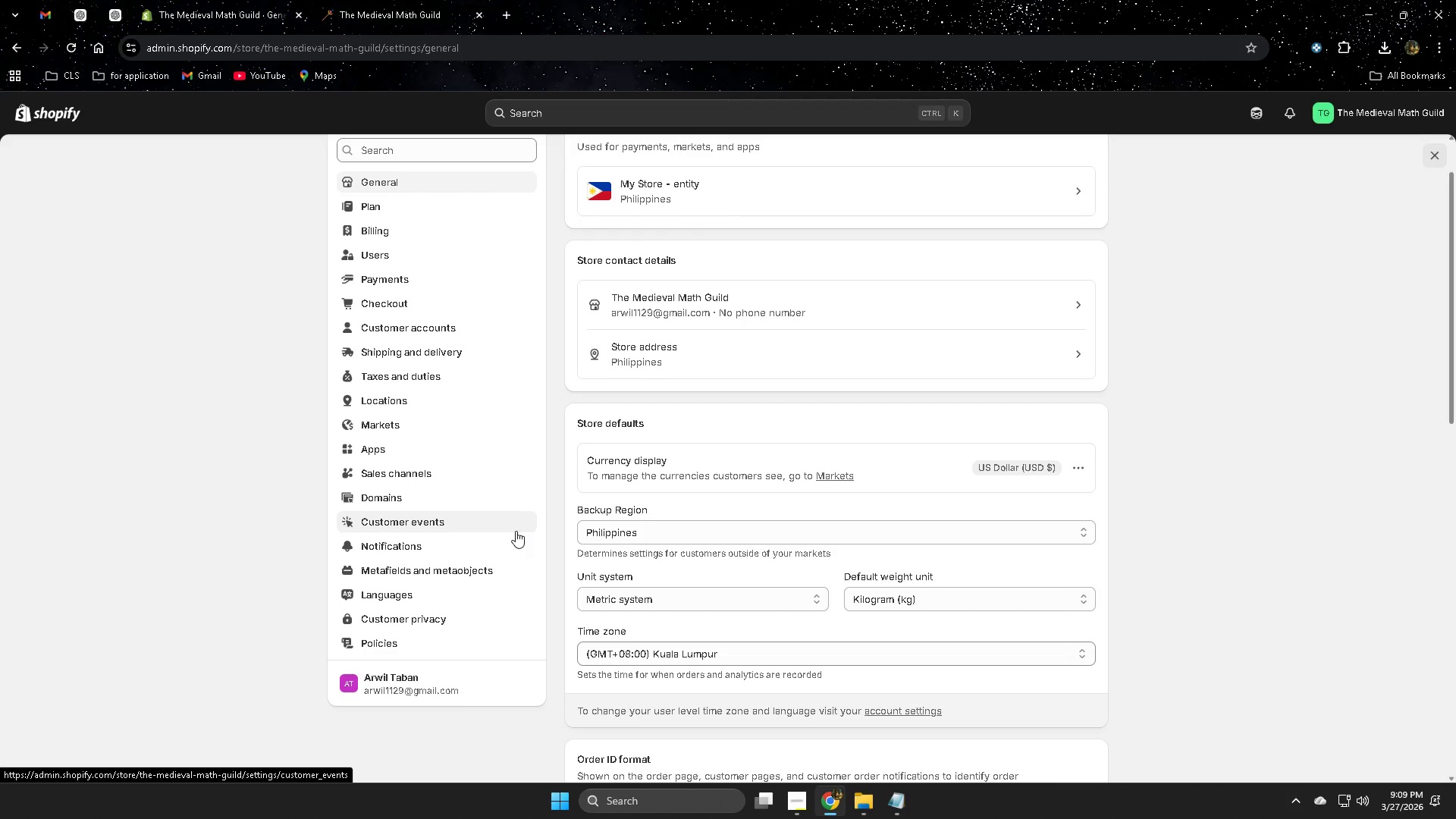 
wait(8.15)
 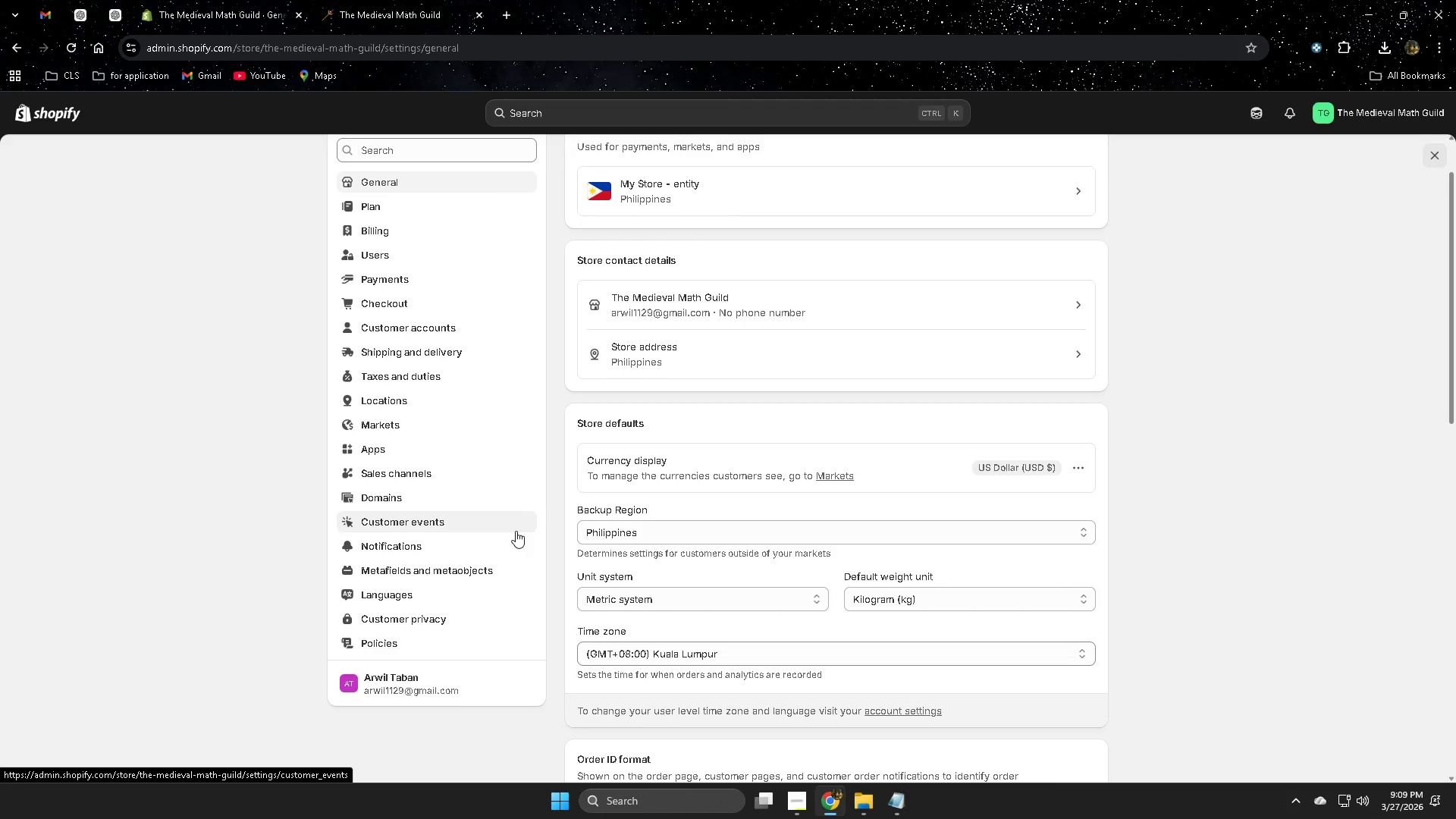 
scroll: coordinate [467, 570], scroll_direction: up, amount: 3.0
 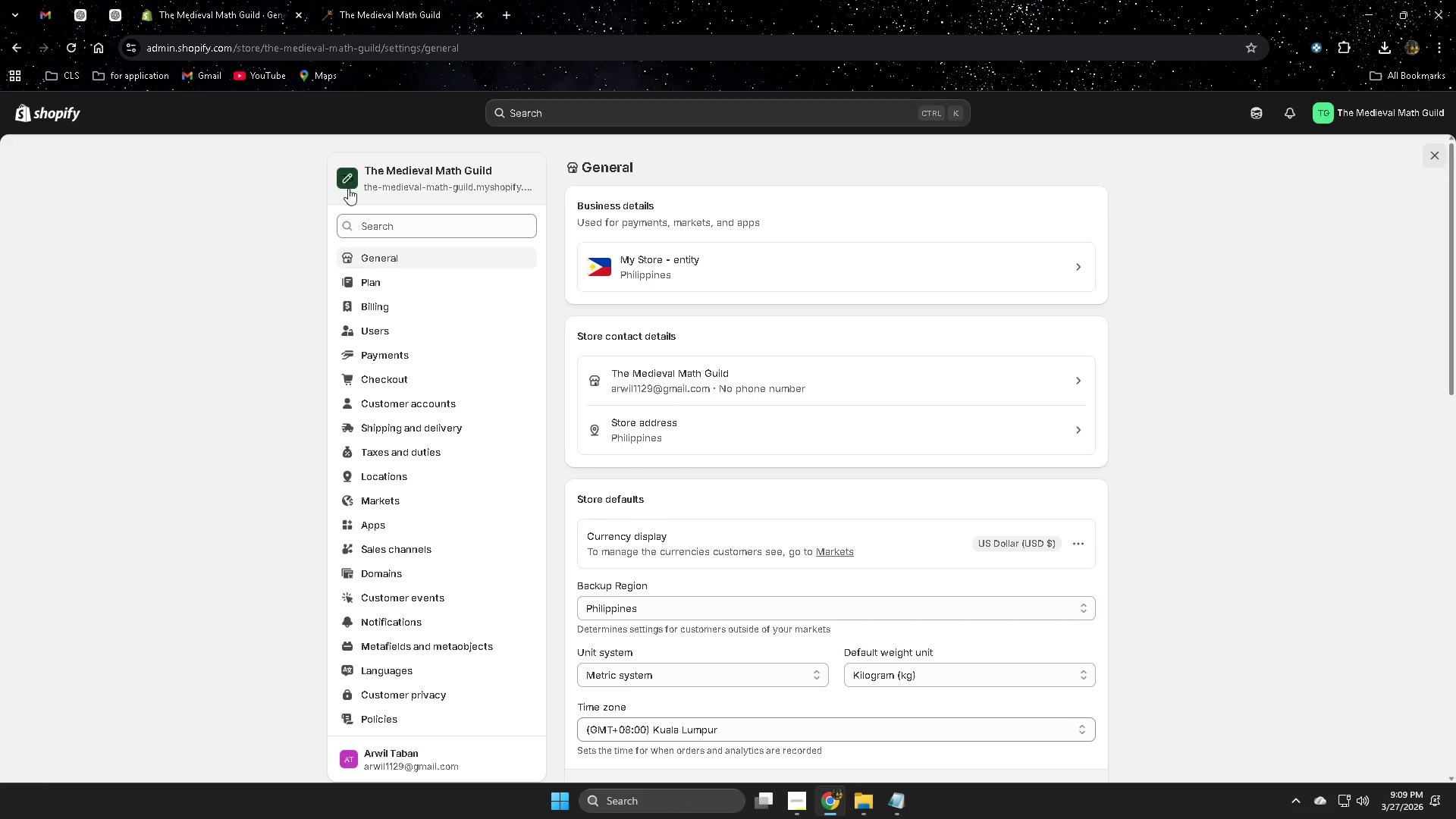 
left_click([59, 118])
 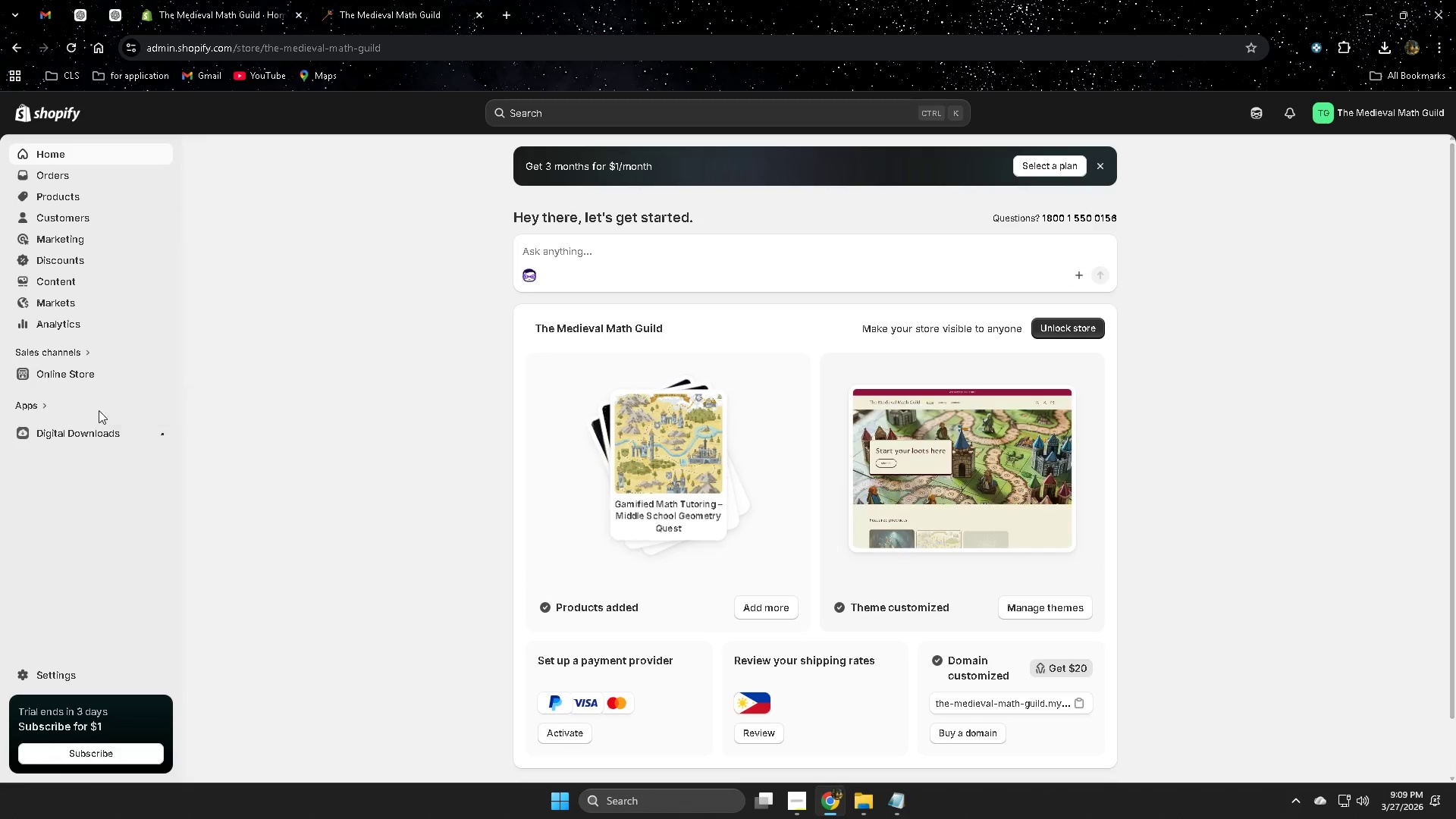 
left_click([111, 373])
 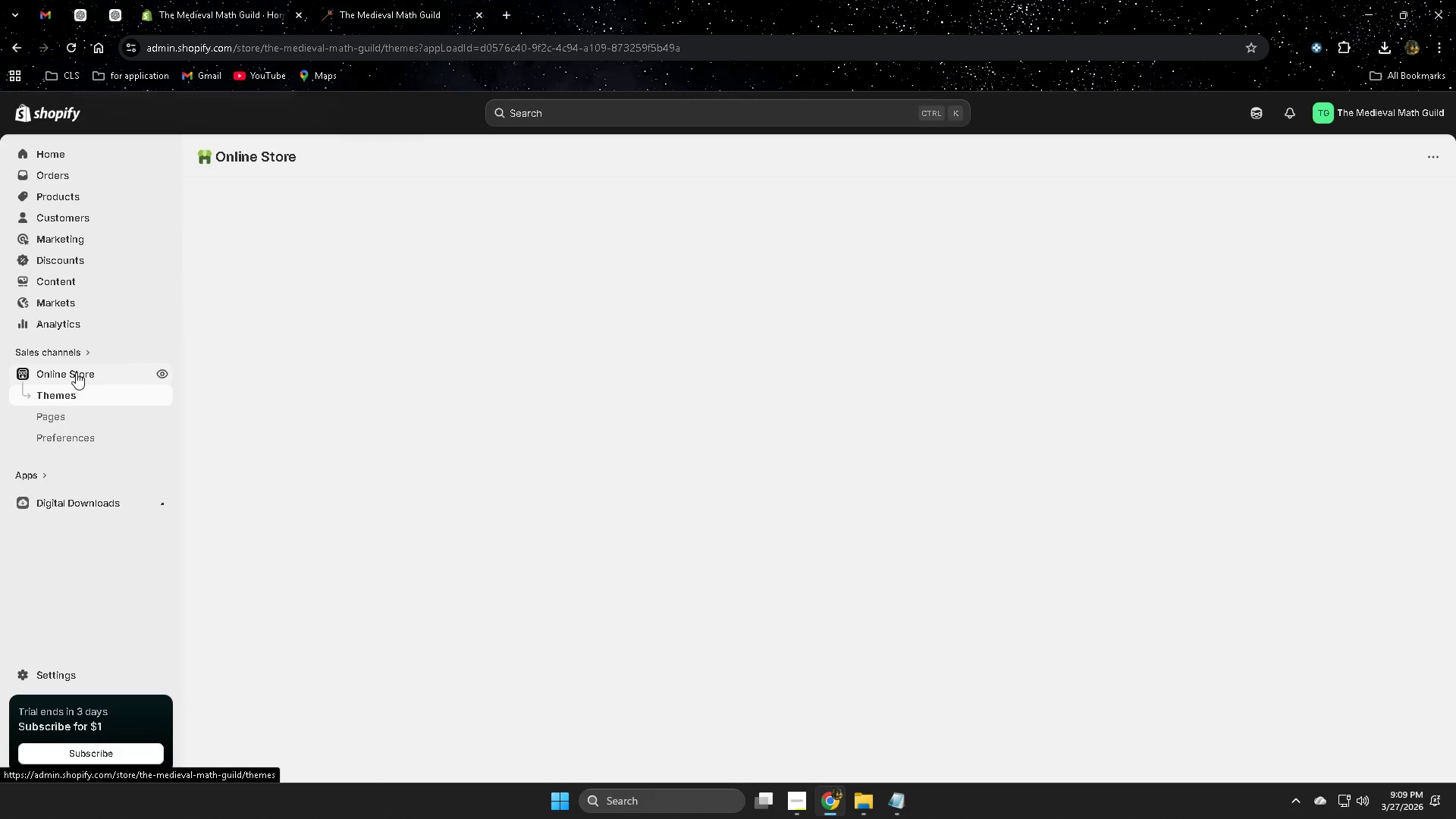 
wait(5.55)
 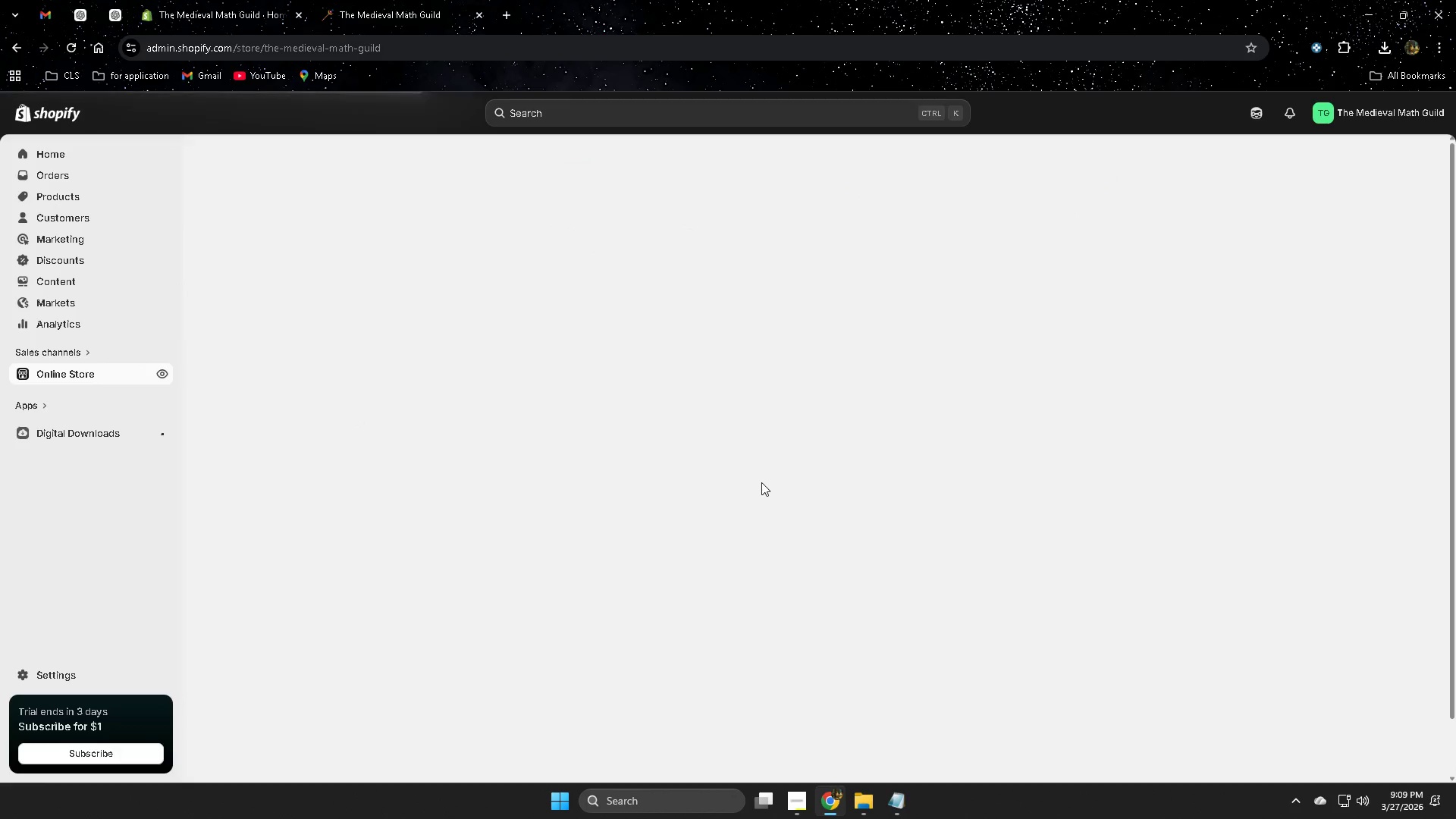 
left_click([76, 372])
 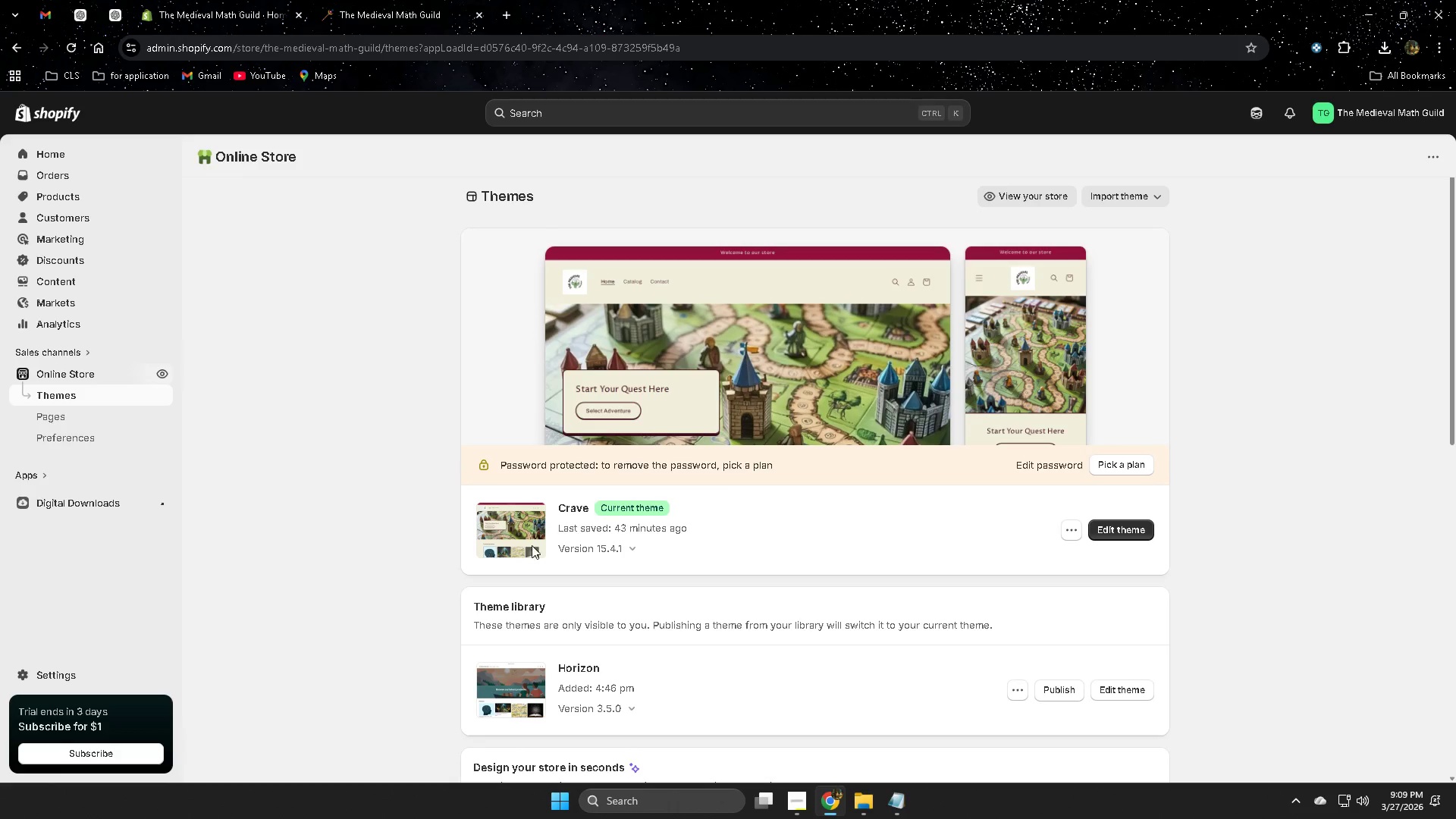 
scroll: coordinate [717, 541], scroll_direction: down, amount: 5.0
 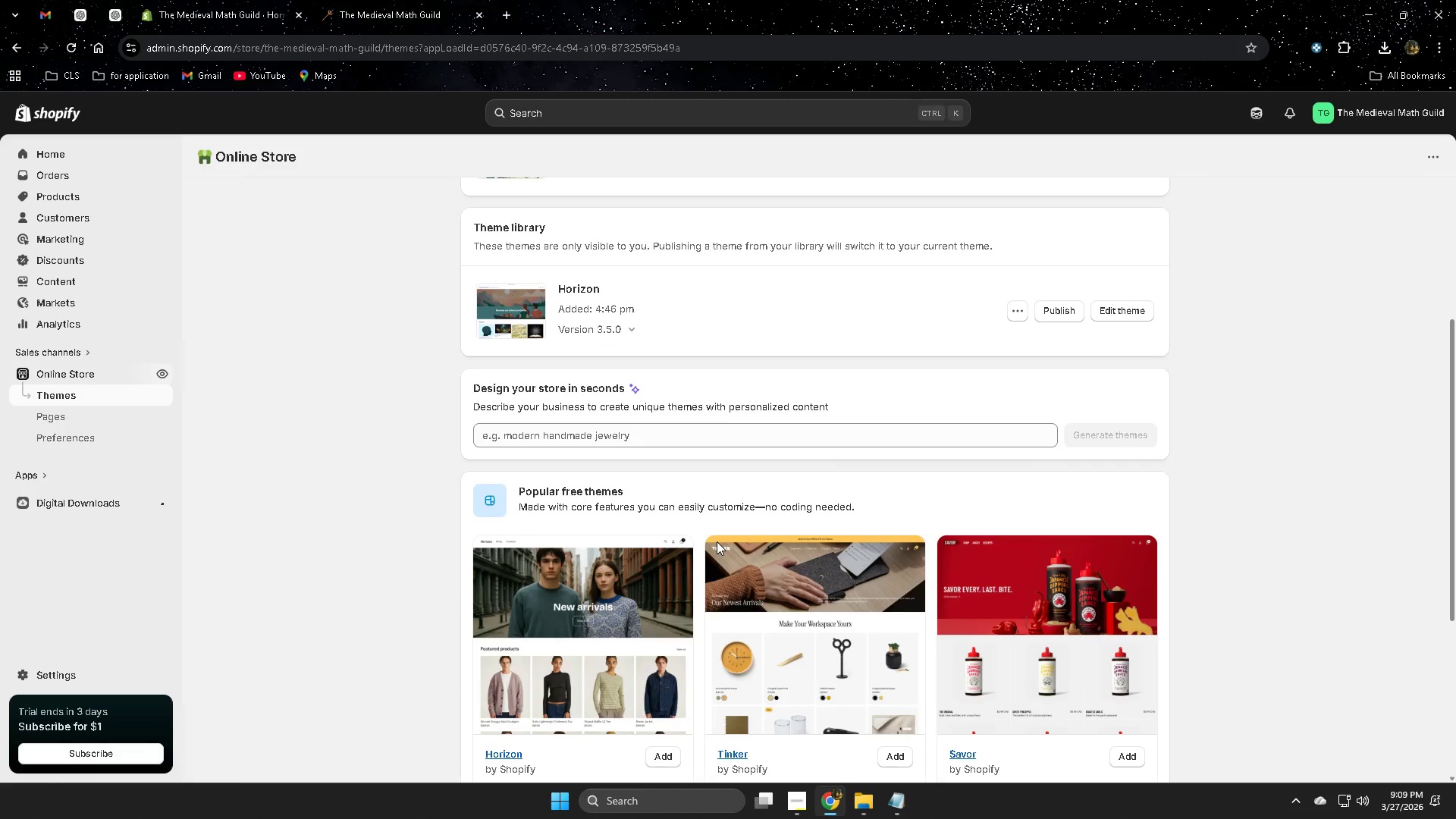 
scroll: coordinate [717, 541], scroll_direction: up, amount: 4.0
 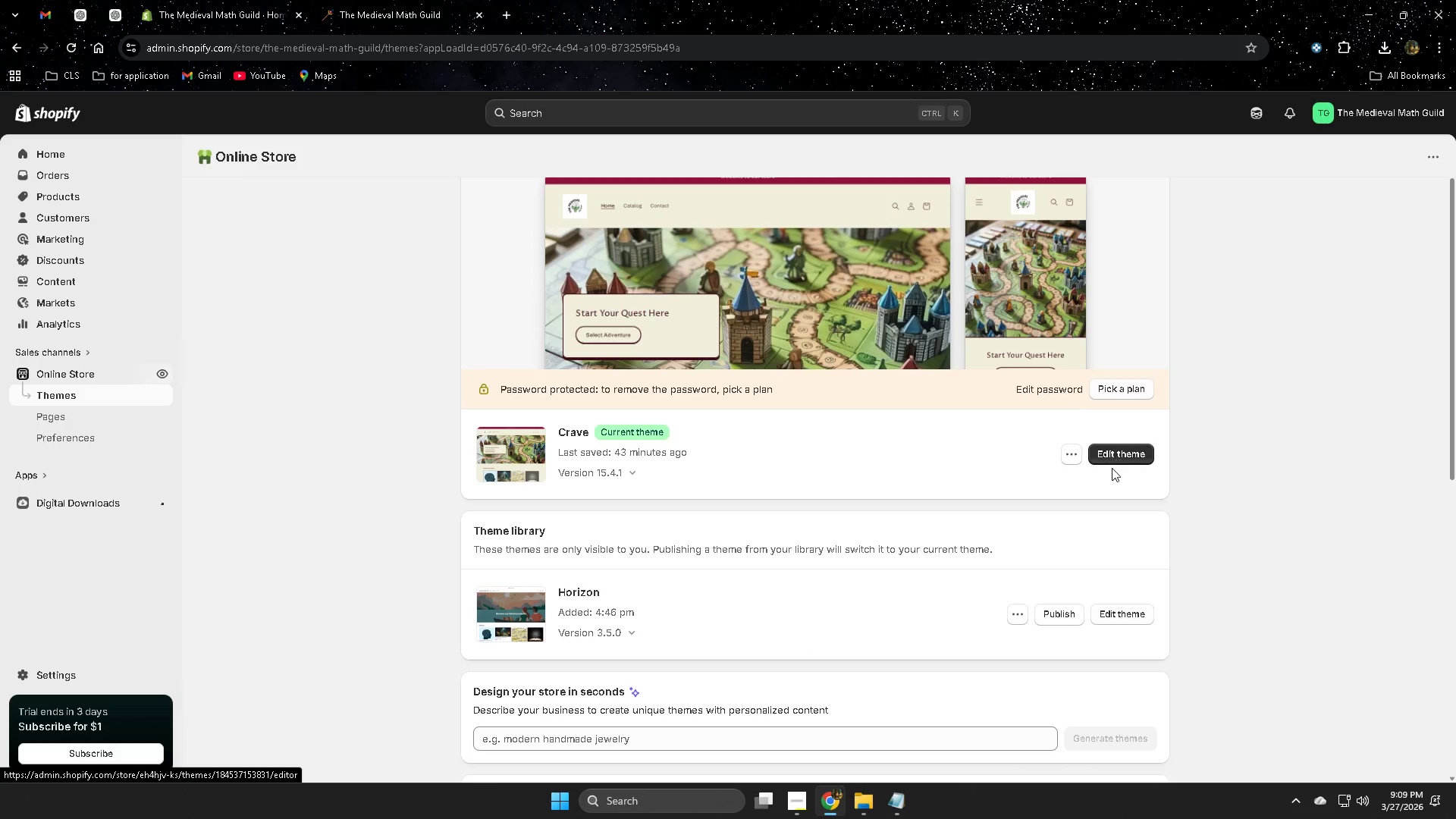 
left_click([1110, 457])
 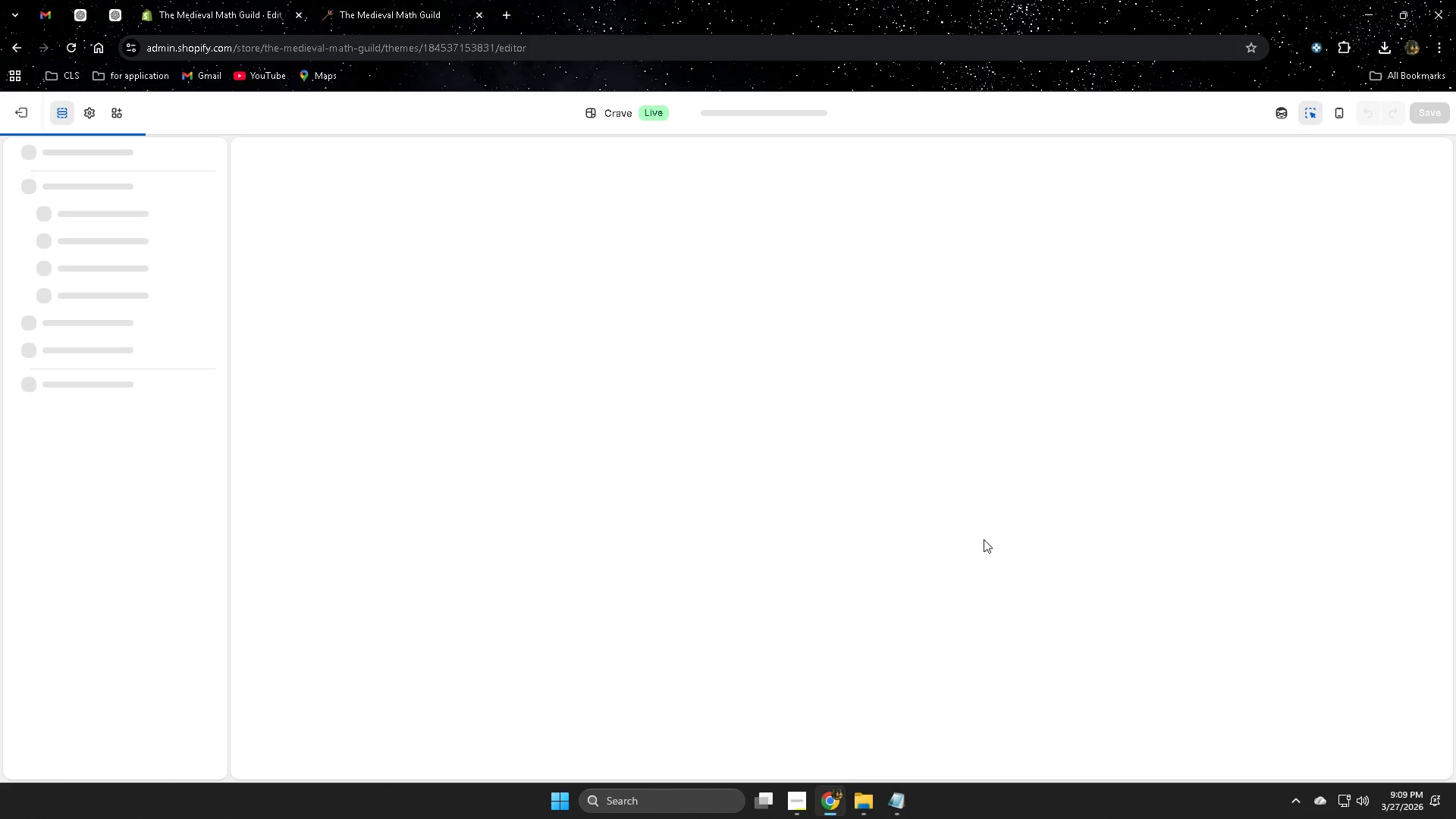 
scroll: coordinate [984, 539], scroll_direction: down, amount: 6.0
 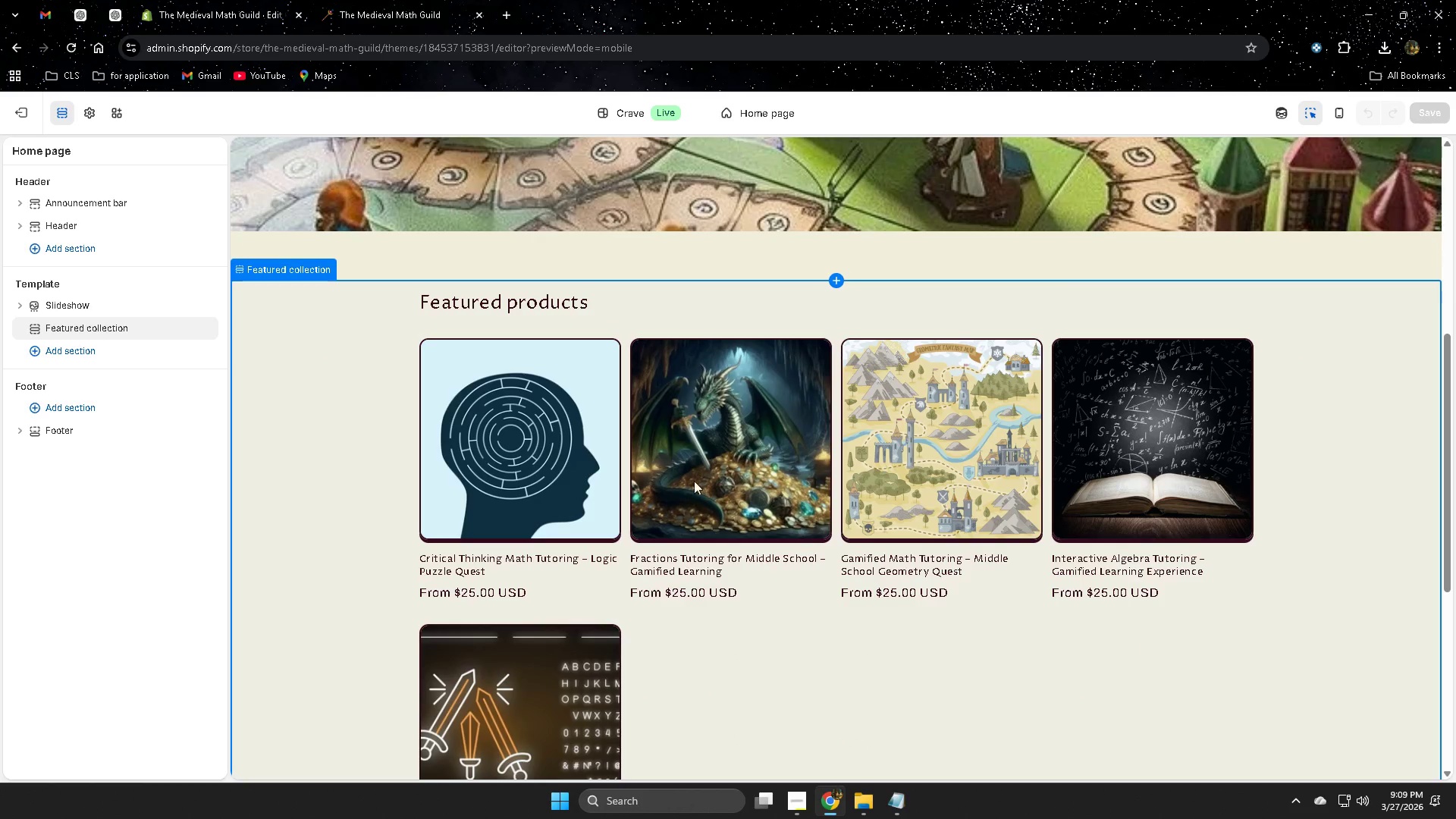 
left_click([556, 460])
 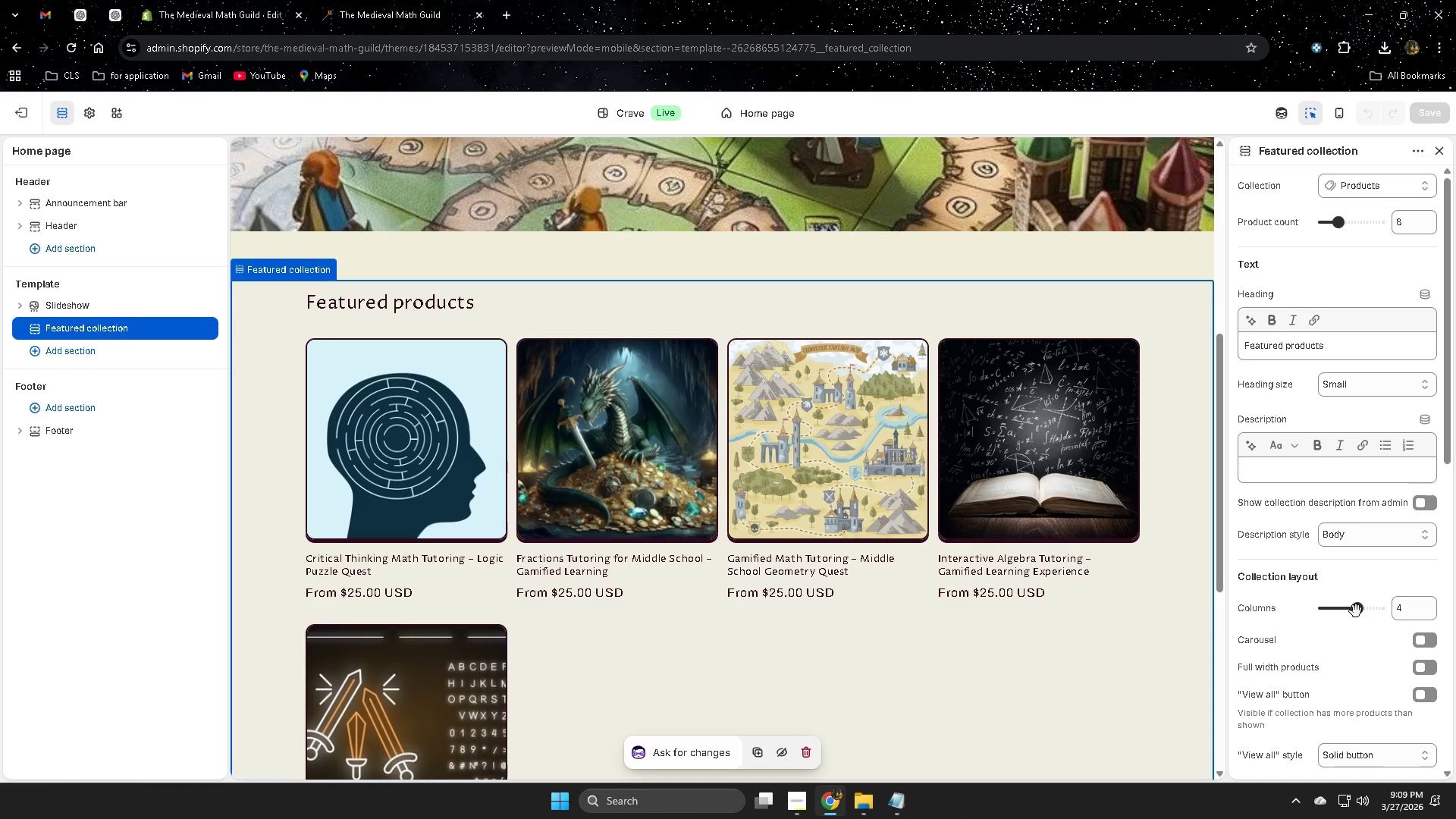 
wait(6.38)
 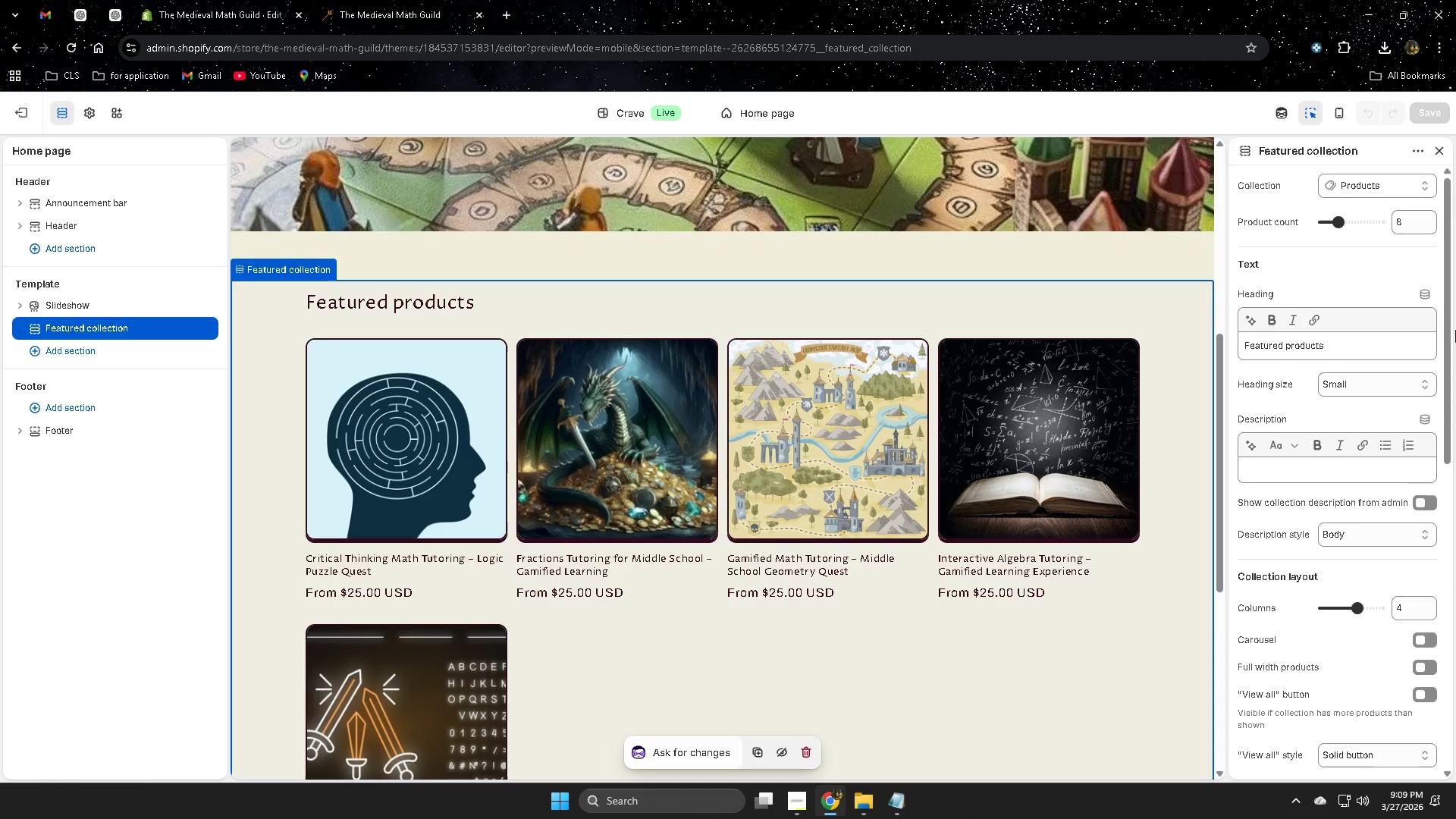 
scroll: coordinate [1380, 598], scroll_direction: down, amount: 1.0
 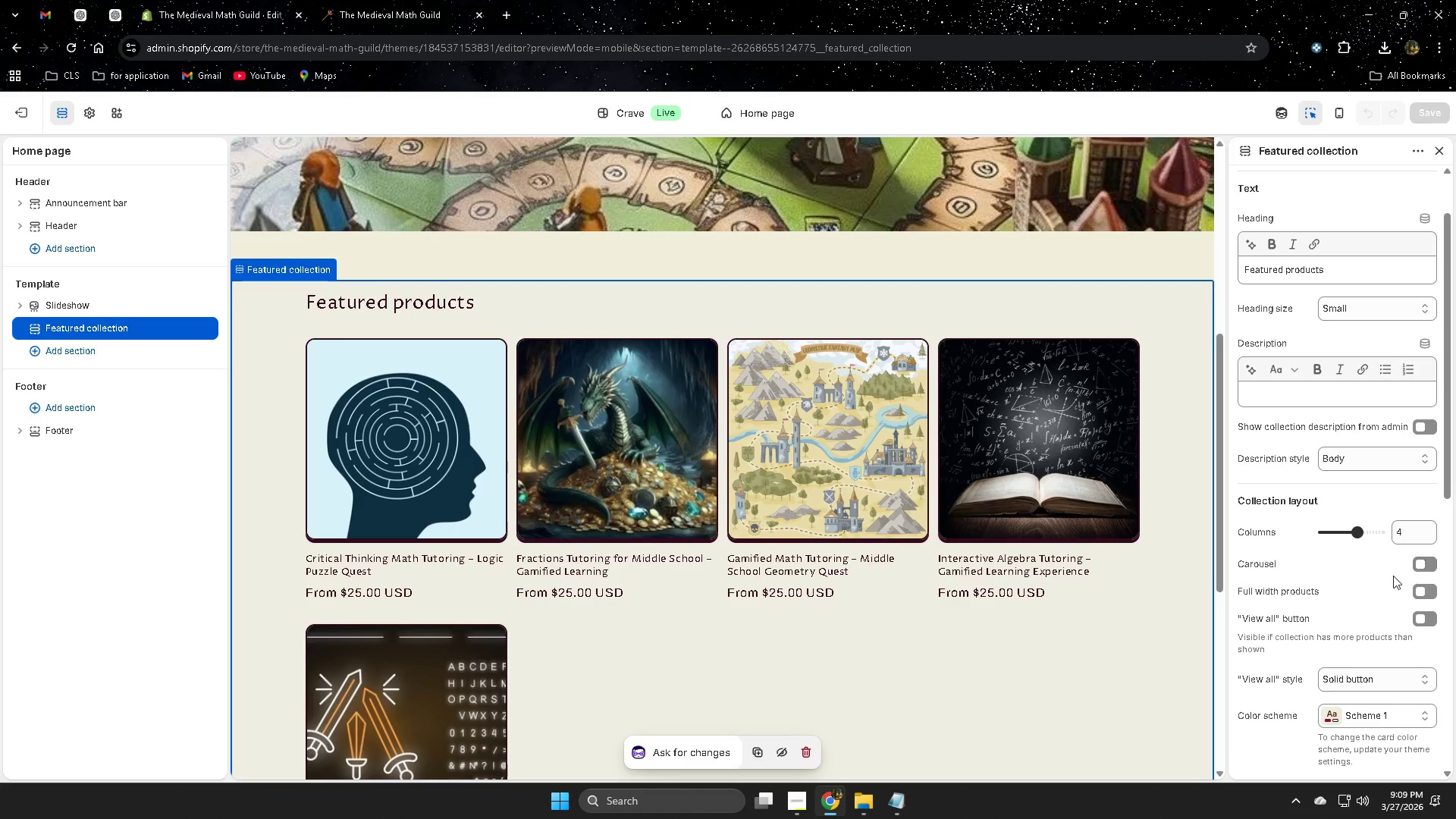 
left_click([1423, 568])
 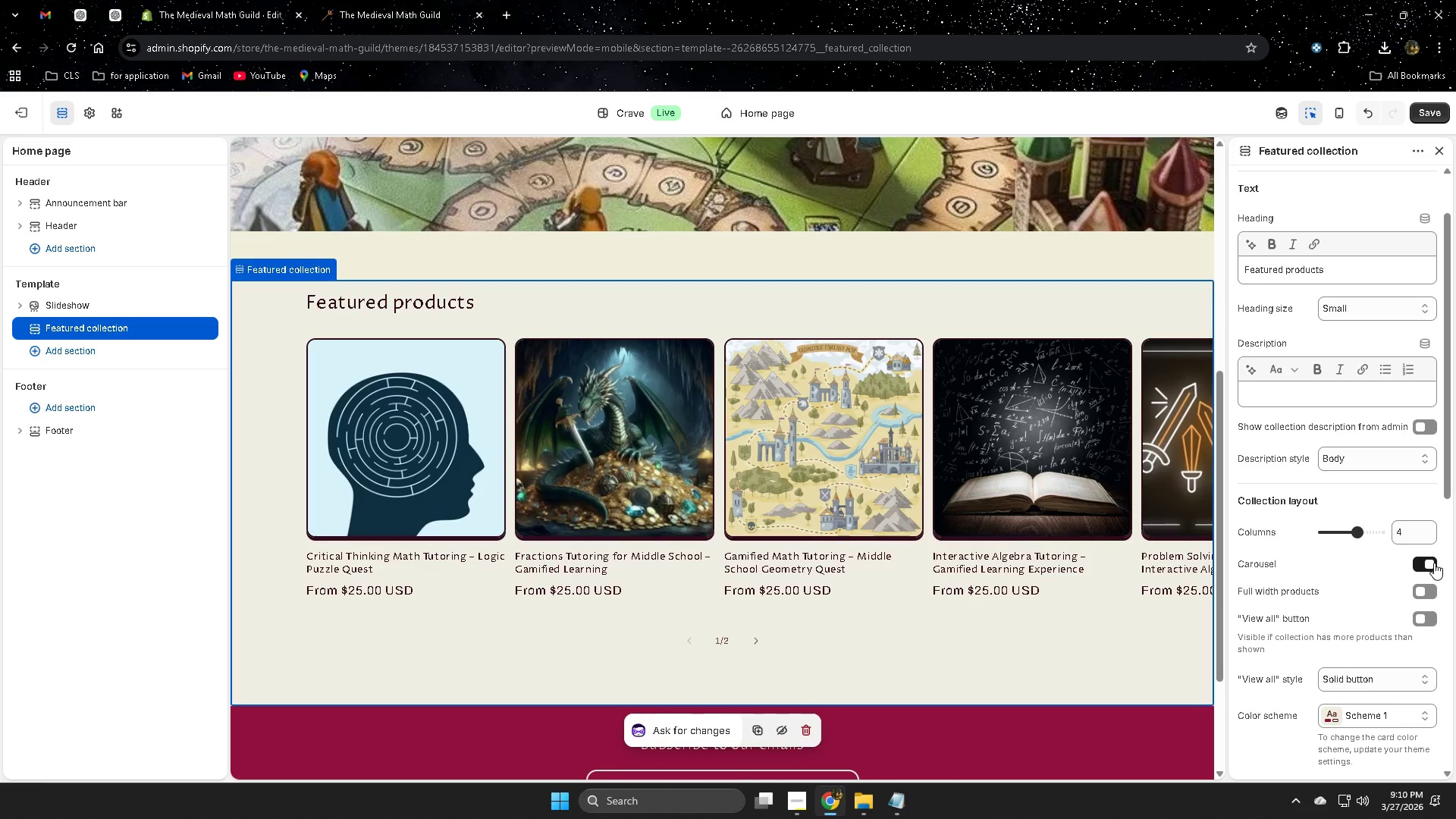 
wait(5.8)
 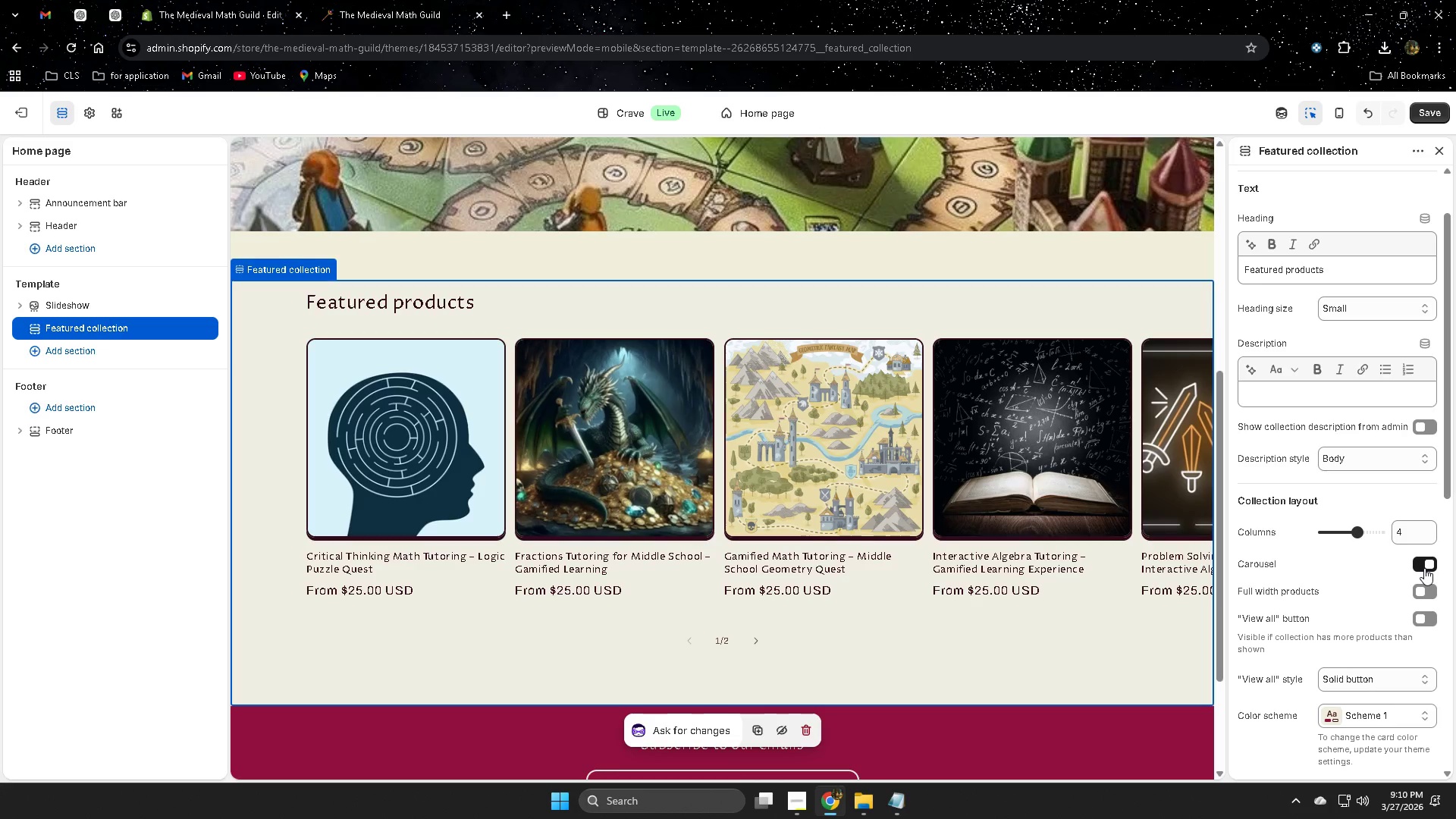 
left_click([1429, 563])
 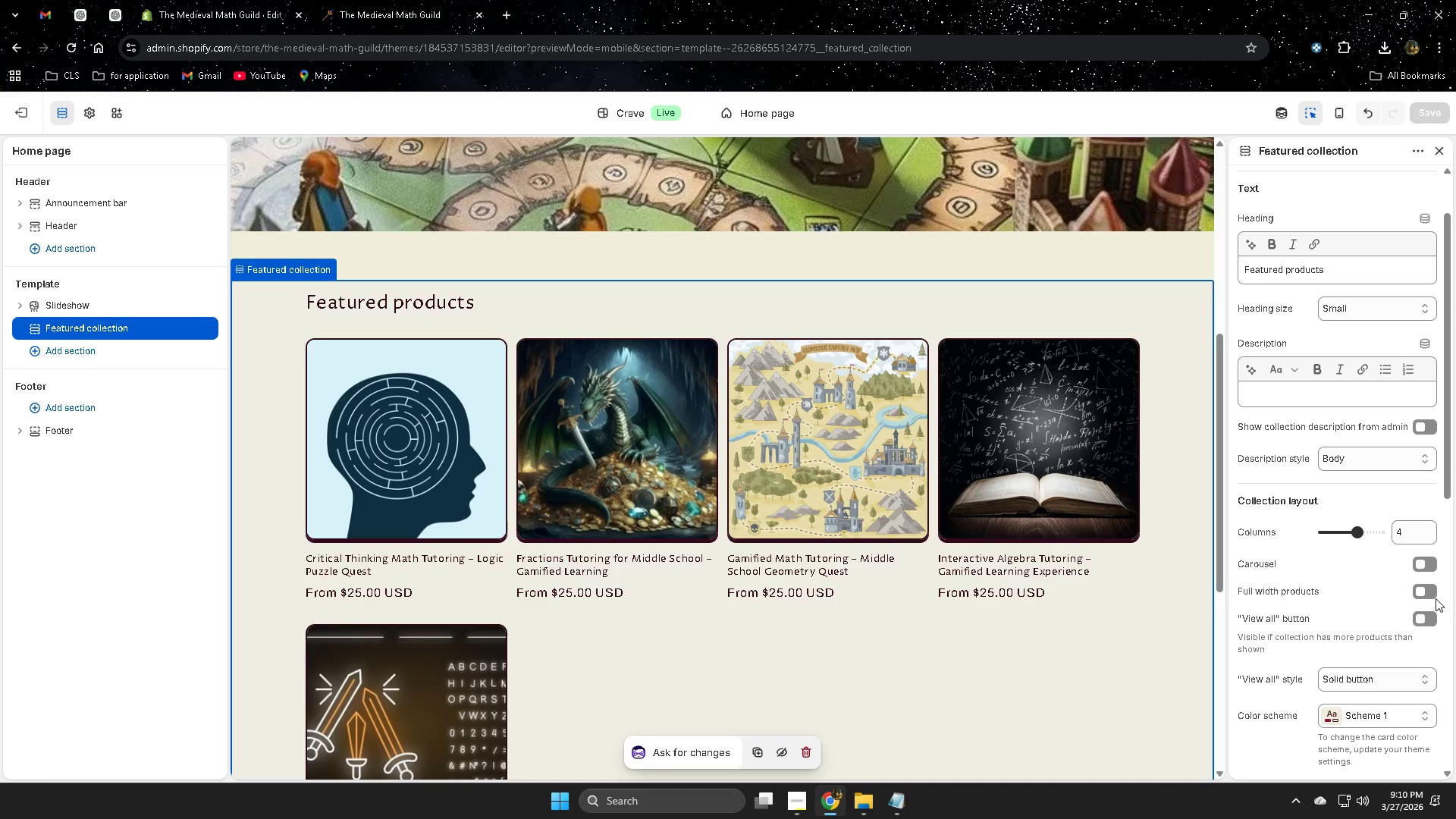 
left_click([1420, 590])
 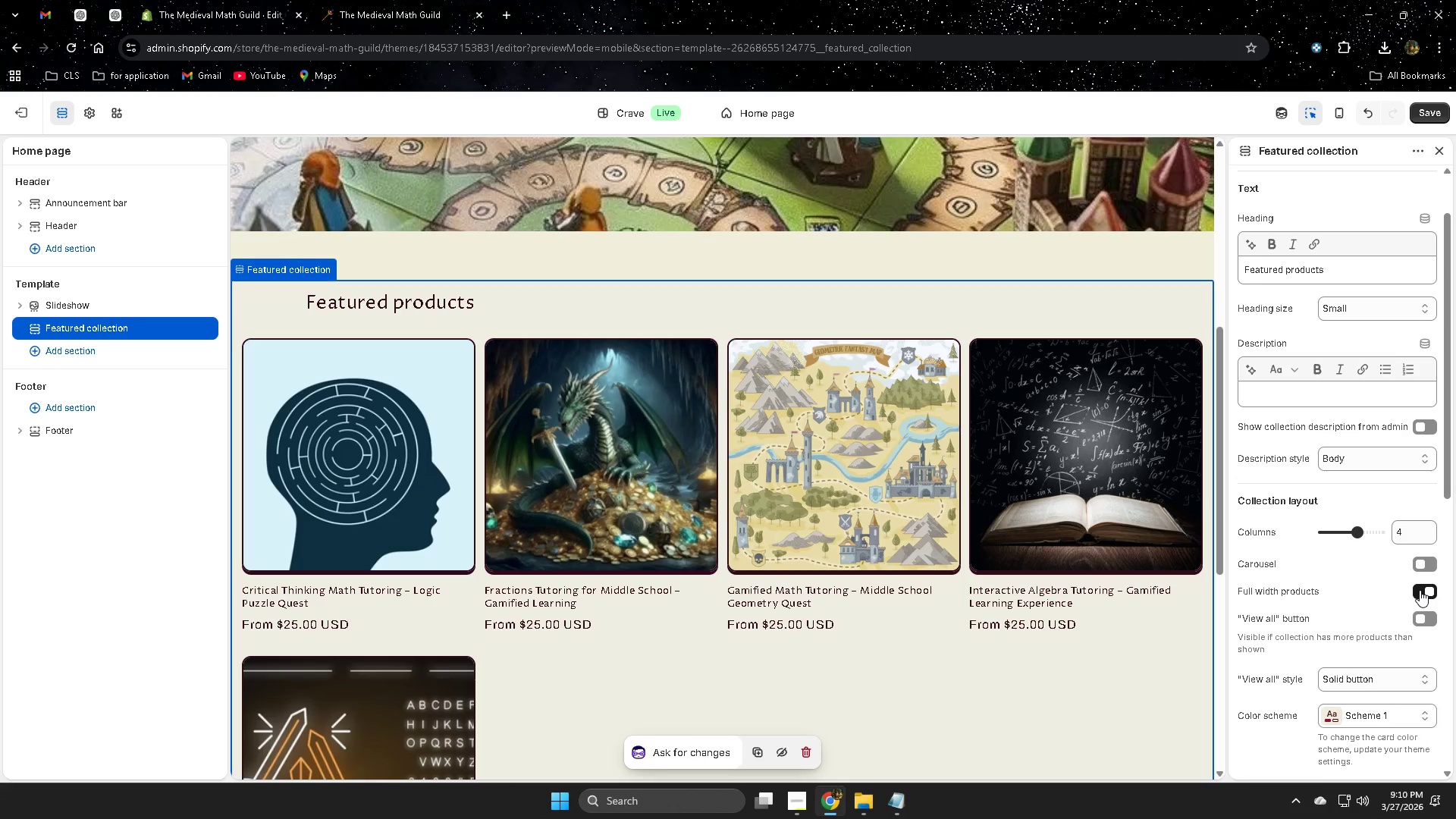 
scroll: coordinate [825, 519], scroll_direction: down, amount: 2.0
 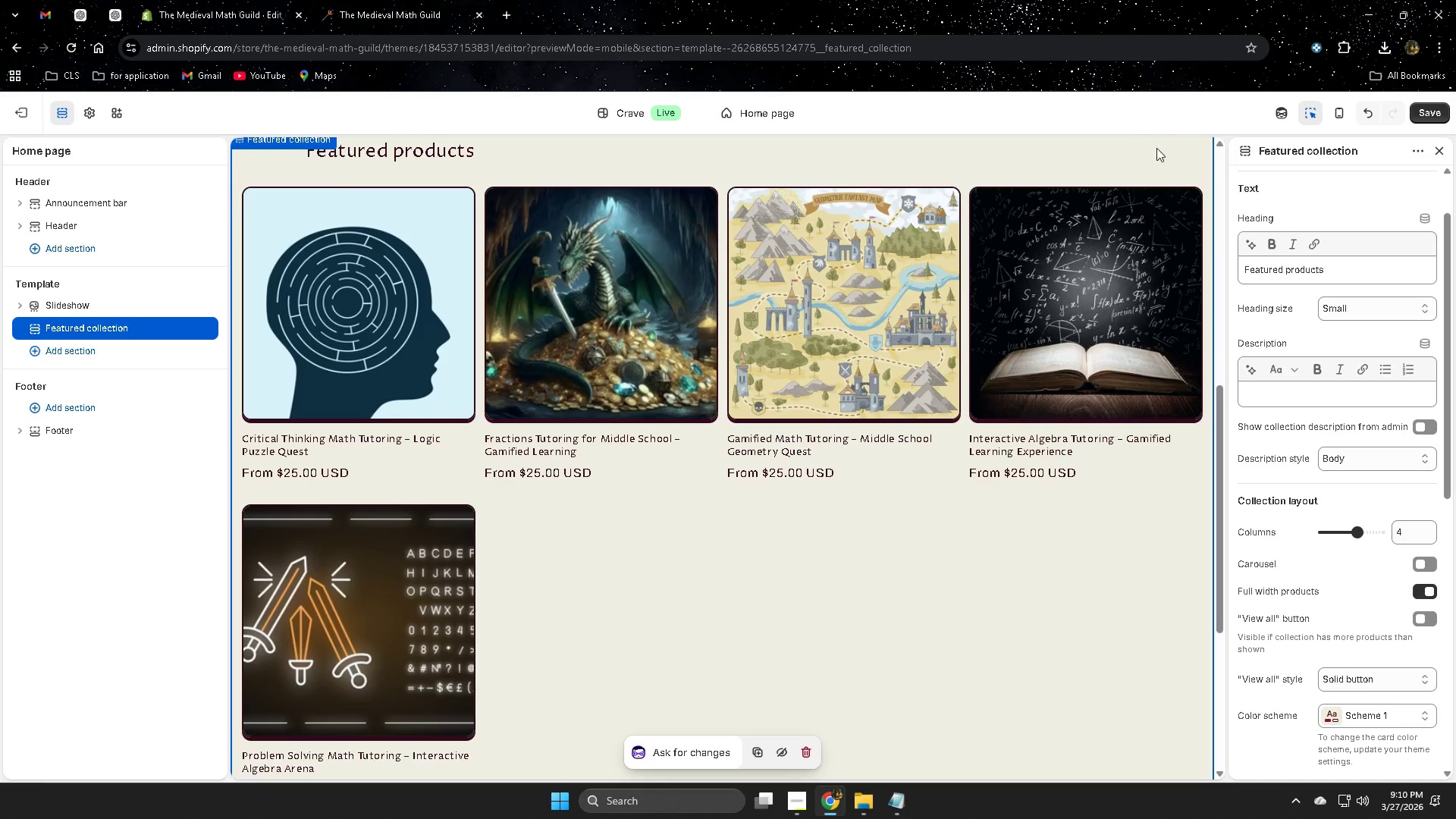 
left_click([1433, 115])
 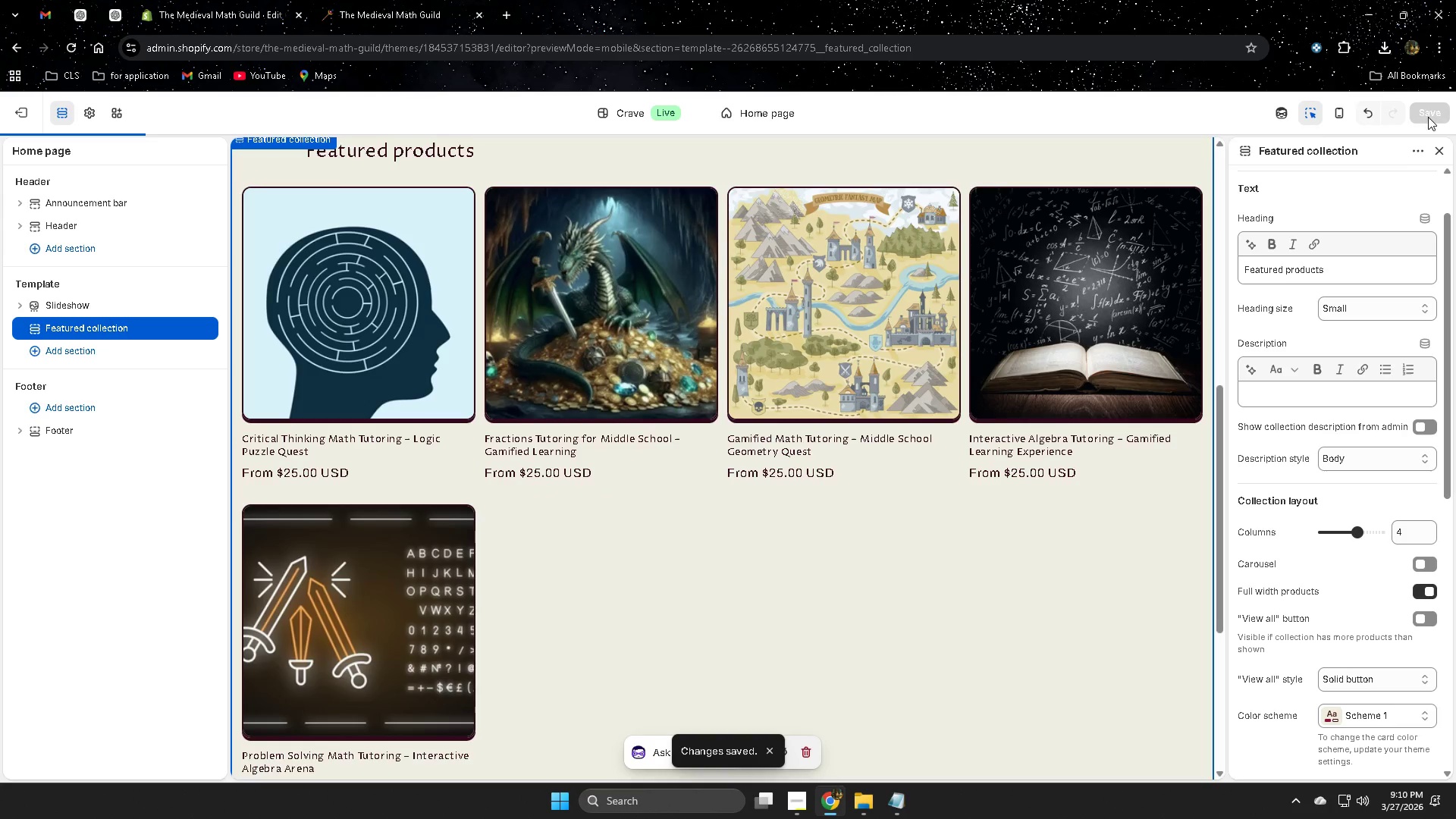 
left_click([367, 0])
 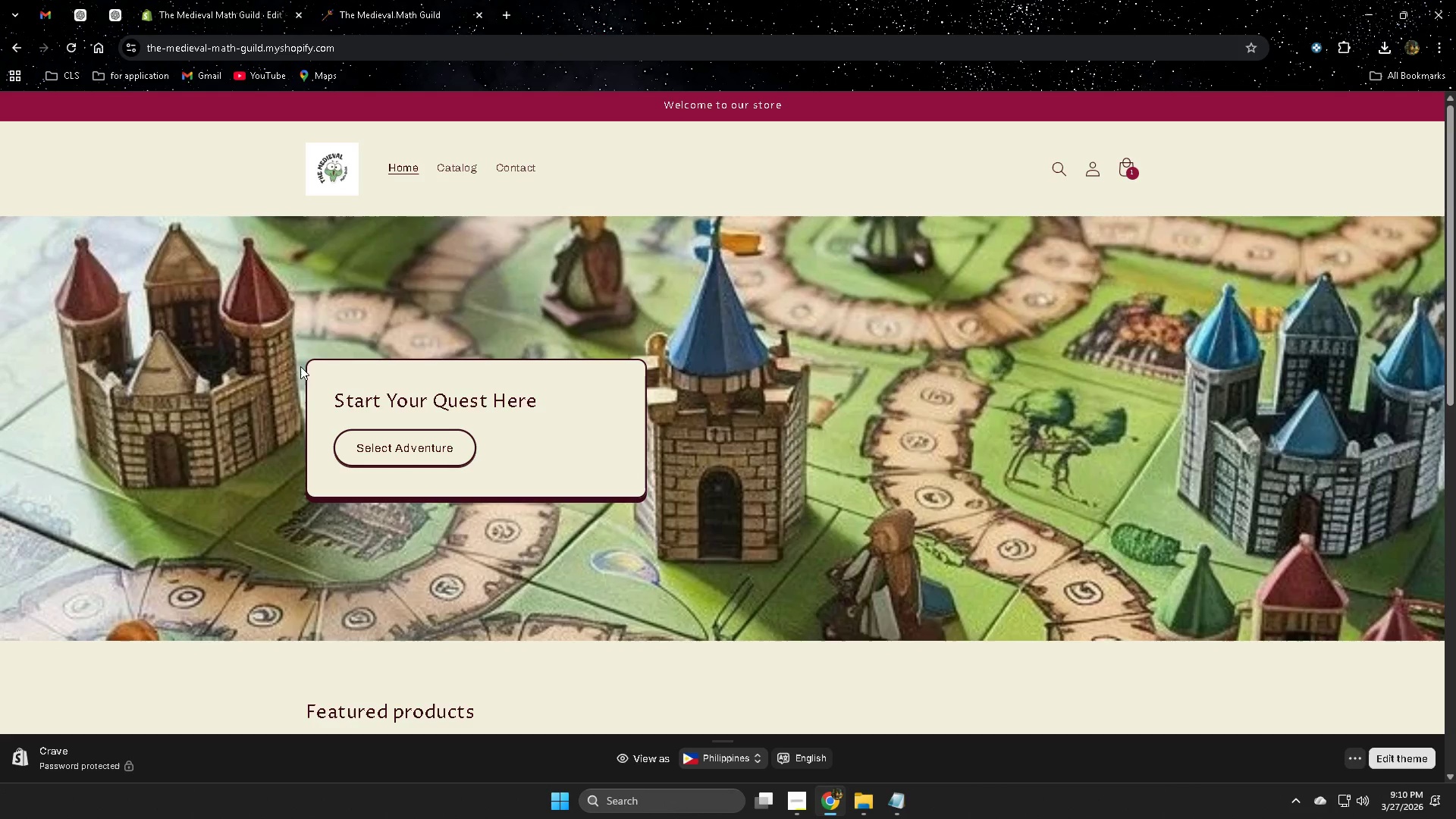 
scroll: coordinate [235, 344], scroll_direction: none, amount: 0.0
 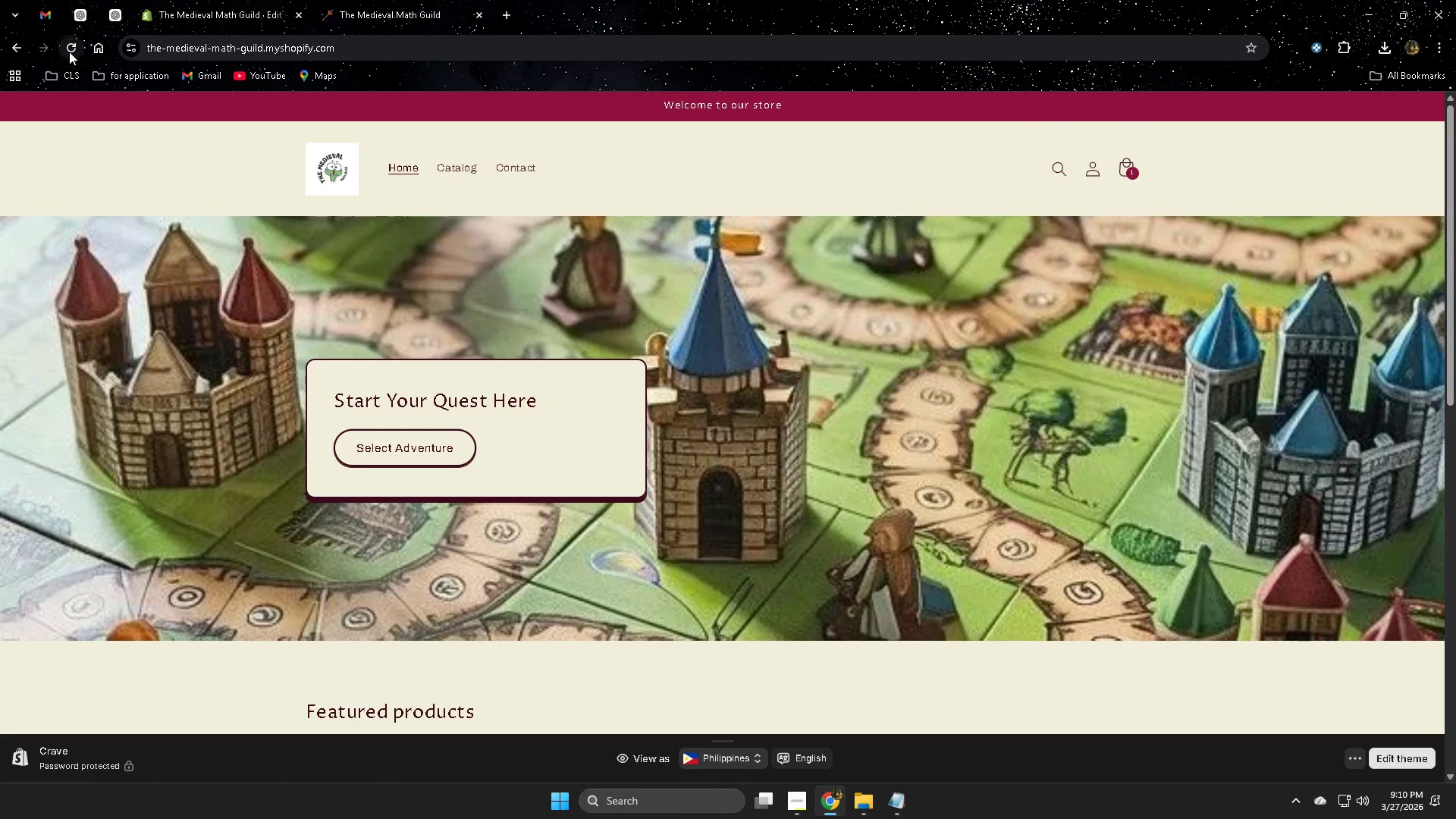 
left_click([69, 52])
 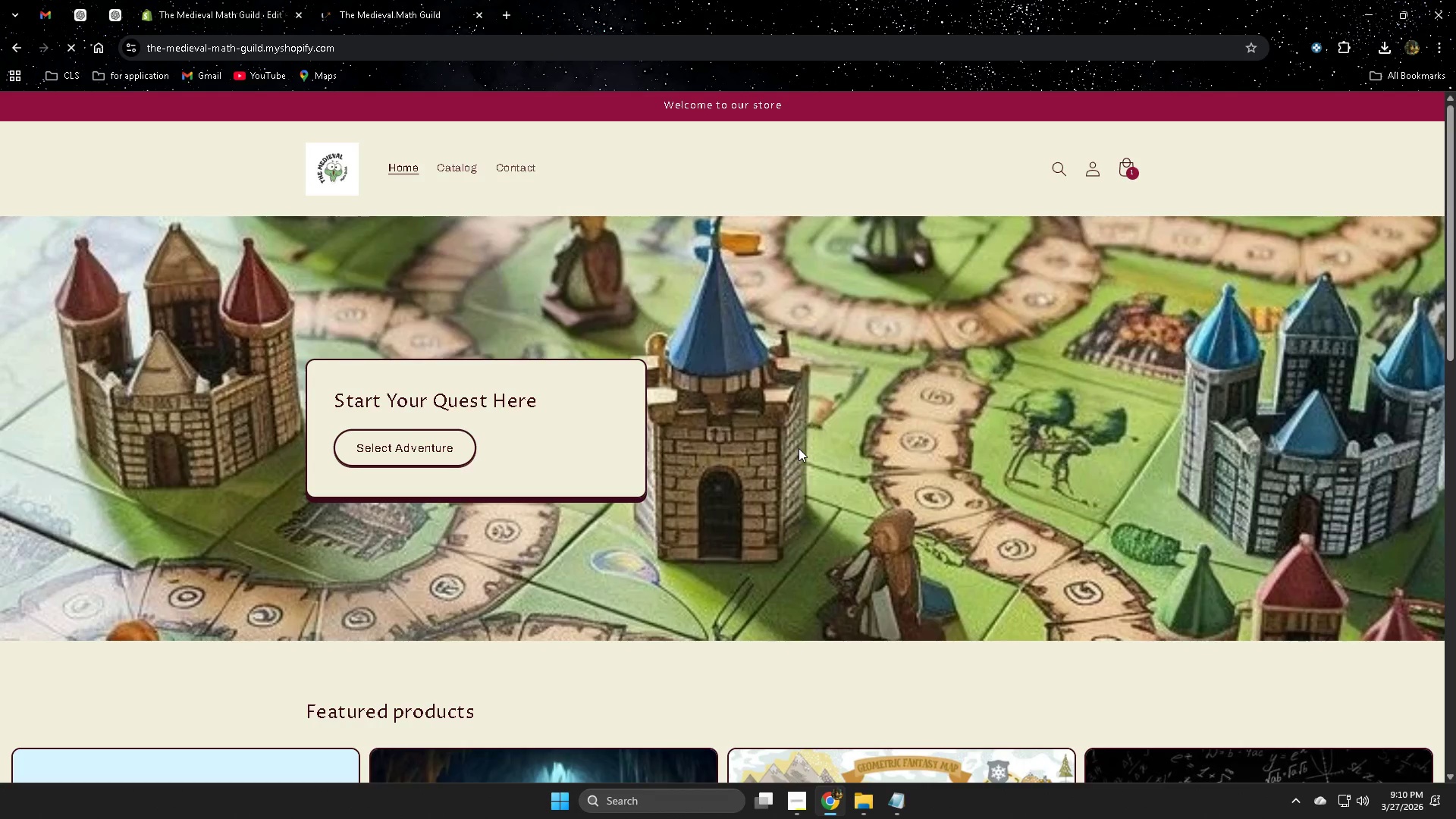 
scroll: coordinate [786, 484], scroll_direction: down, amount: 6.0
 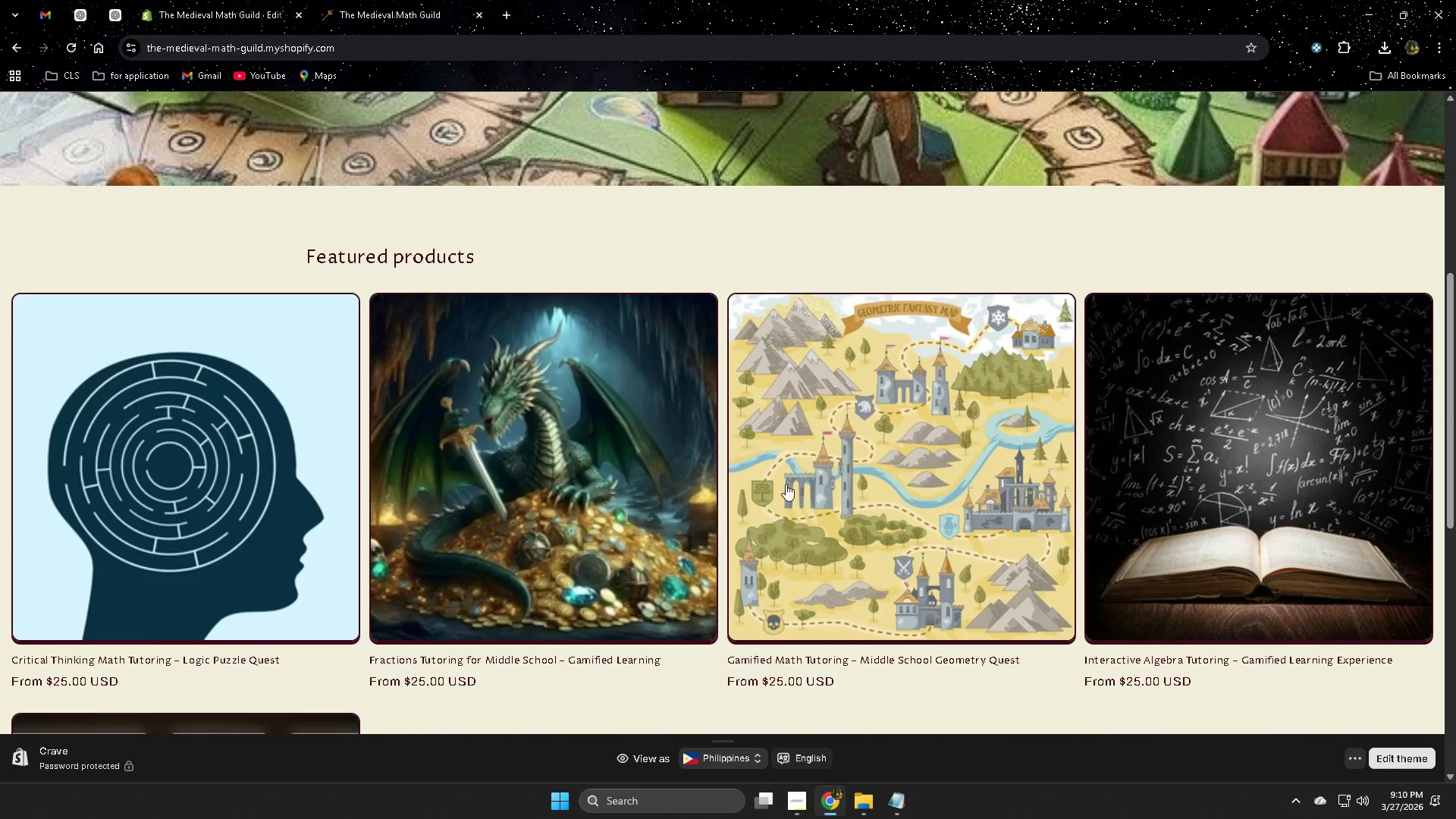 
scroll: coordinate [786, 484], scroll_direction: up, amount: 3.0
 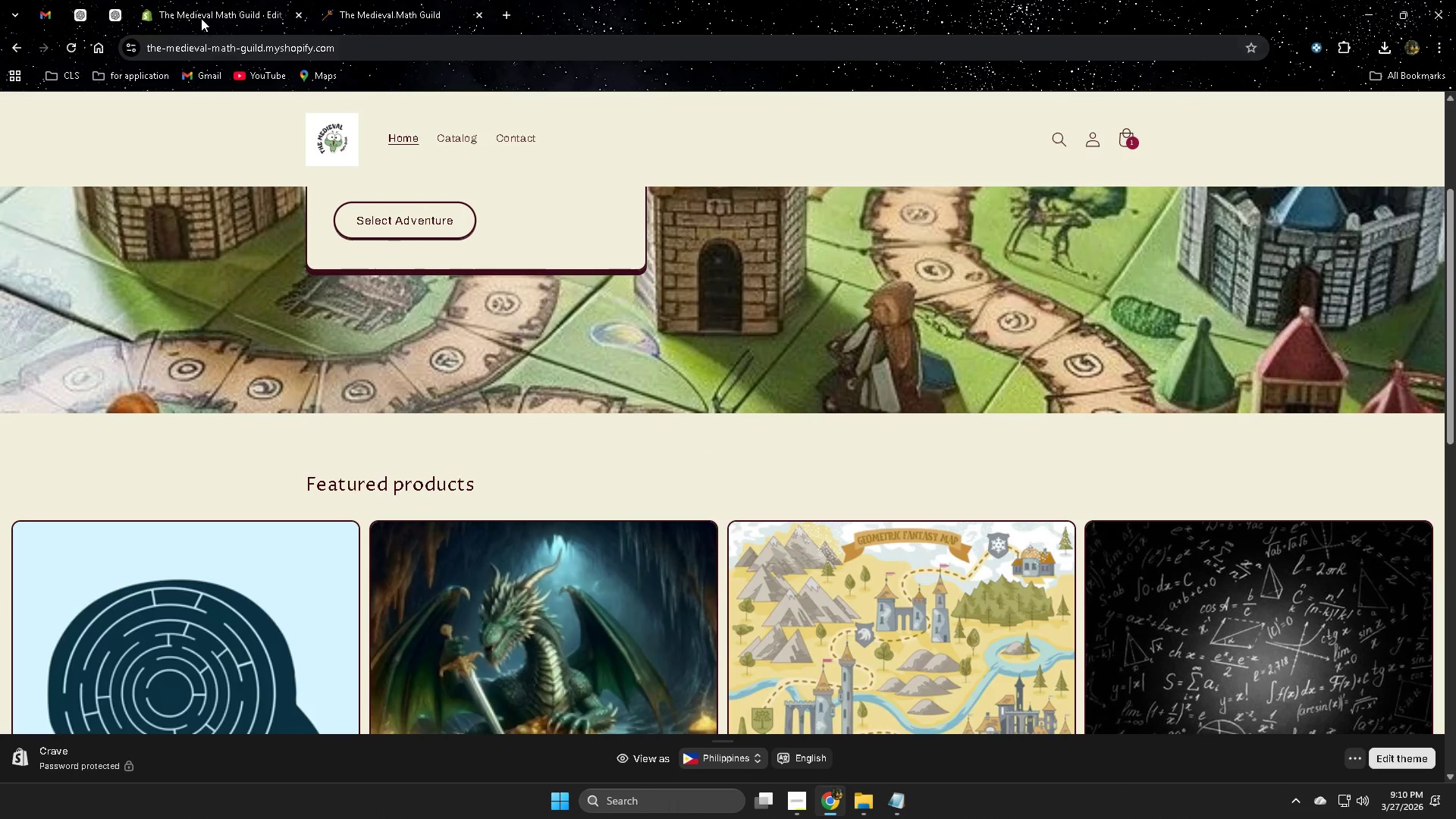 
left_click_drag(start_coordinate=[201, 17], to_coordinate=[202, 11])
 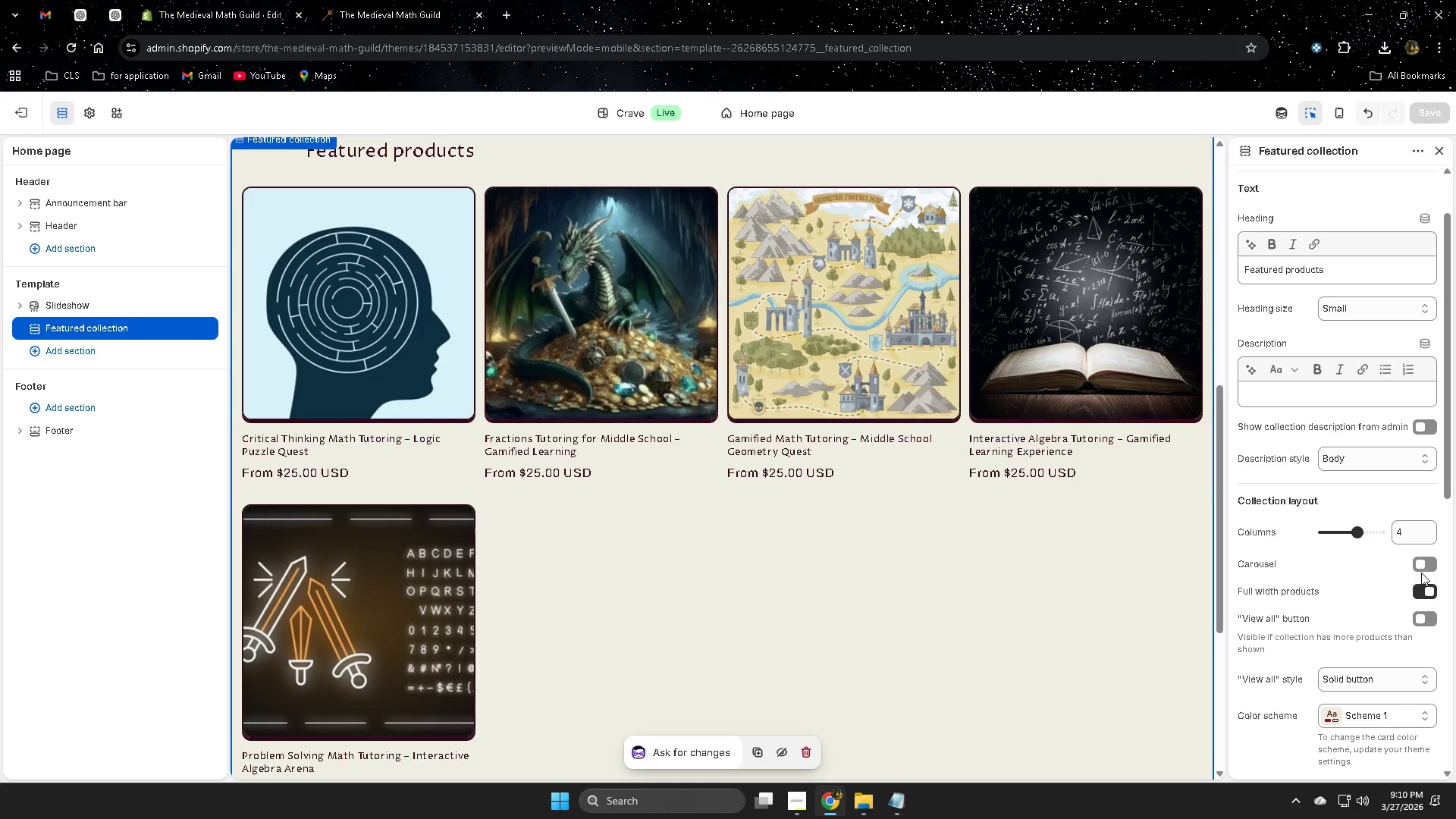 
left_click([1429, 589])
 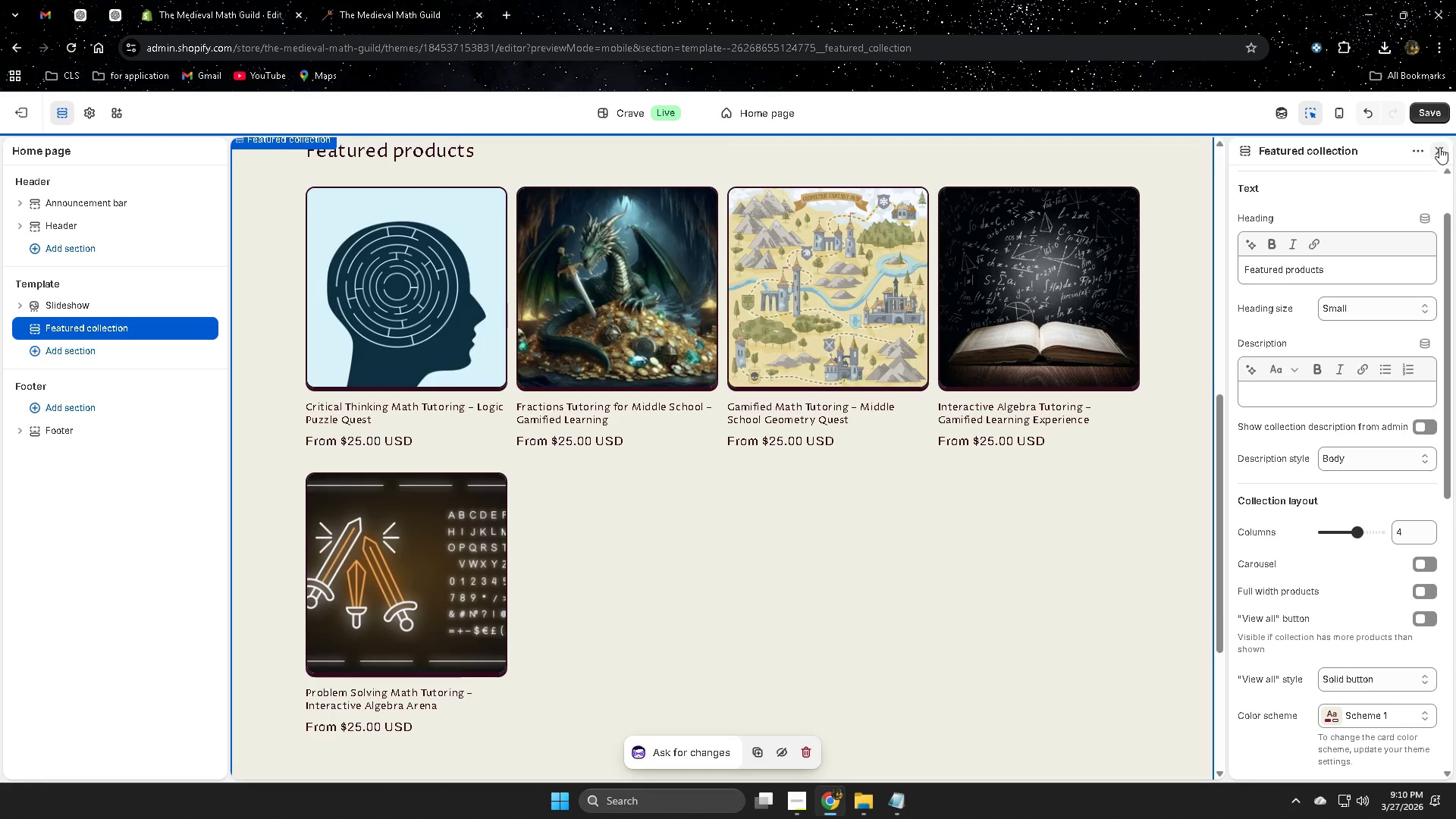 
left_click([1442, 116])
 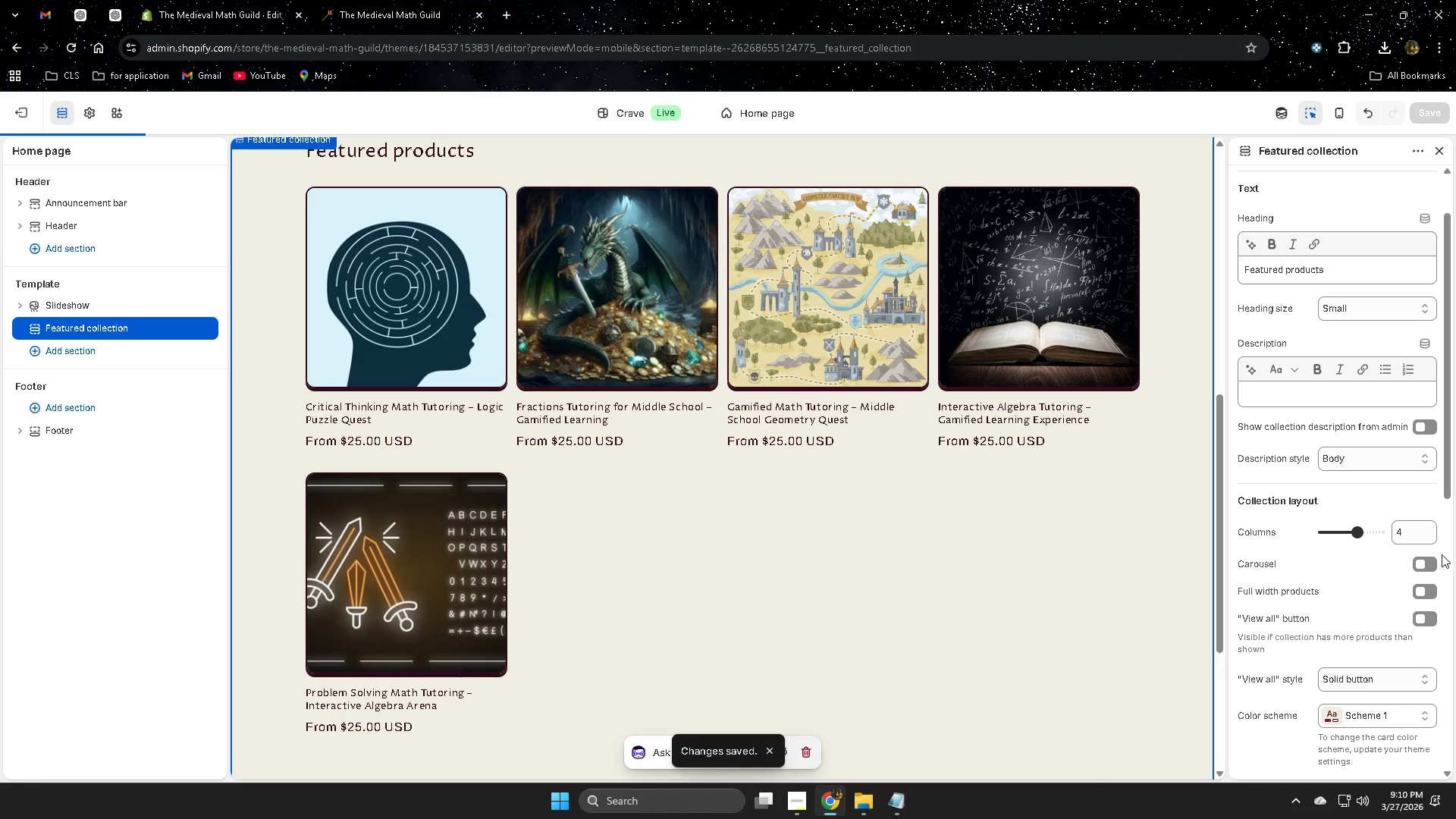 
scroll: coordinate [1432, 557], scroll_direction: down, amount: 3.0
 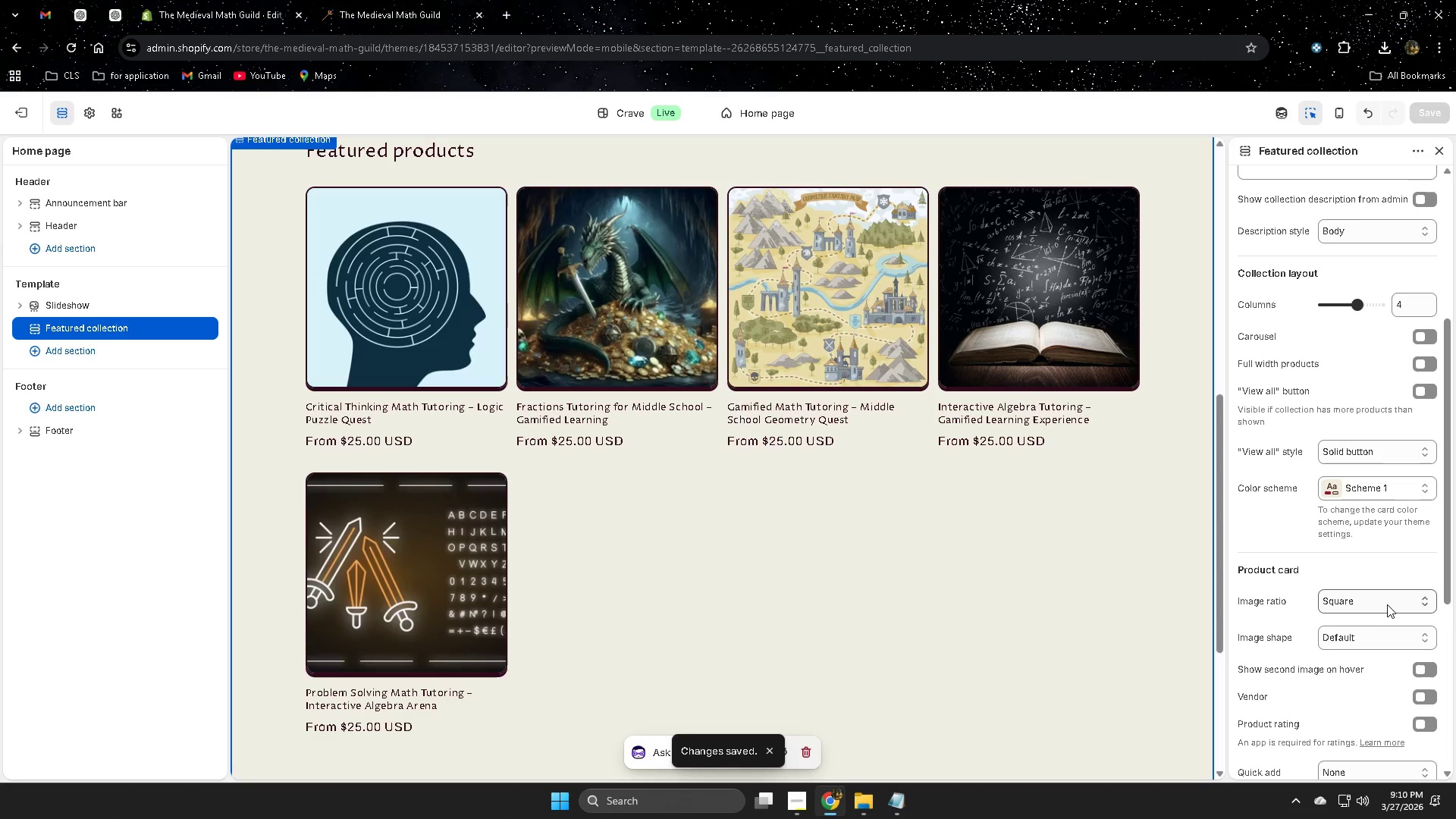 
left_click([1388, 601])
 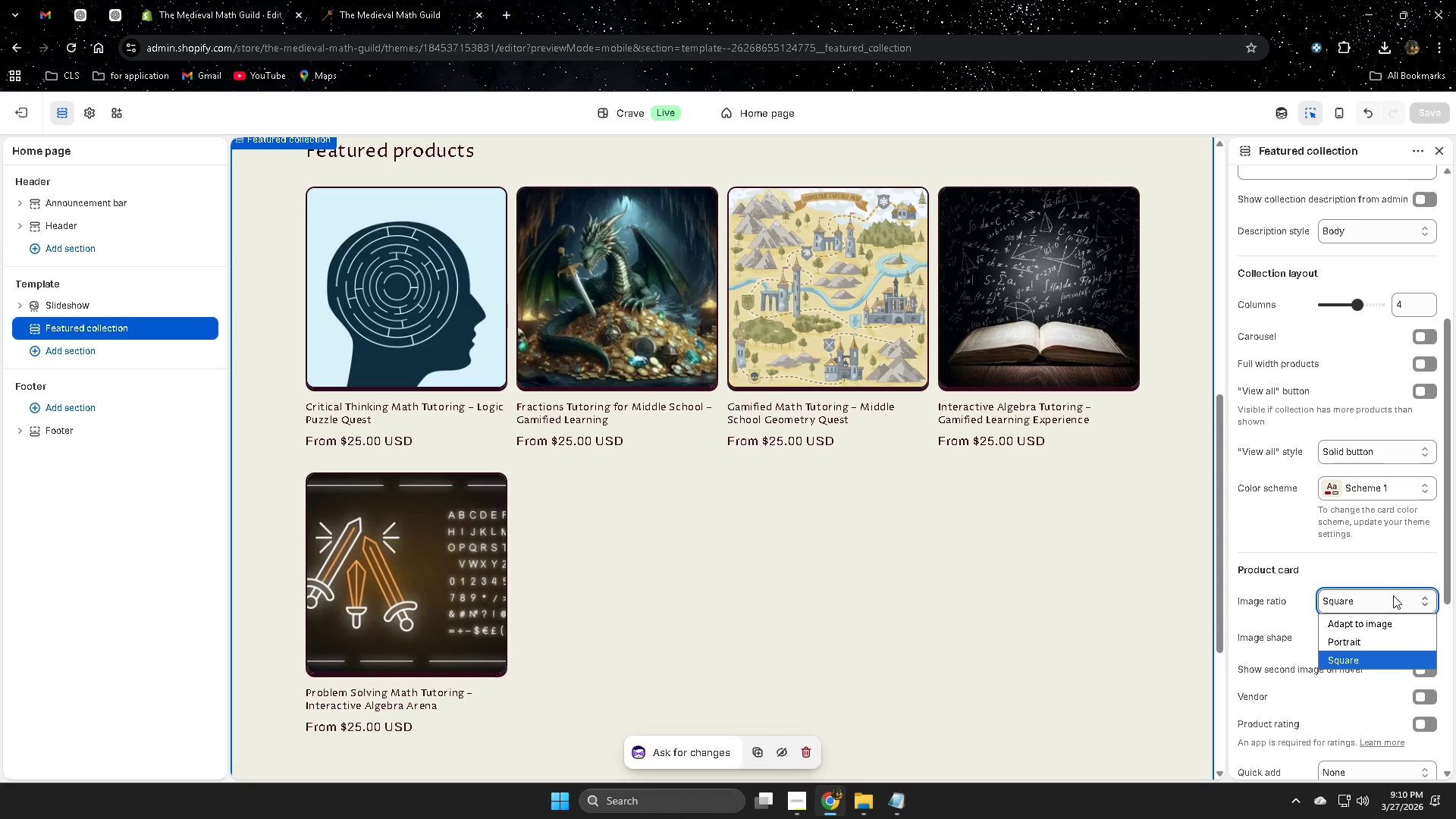 
left_click([1393, 595])
 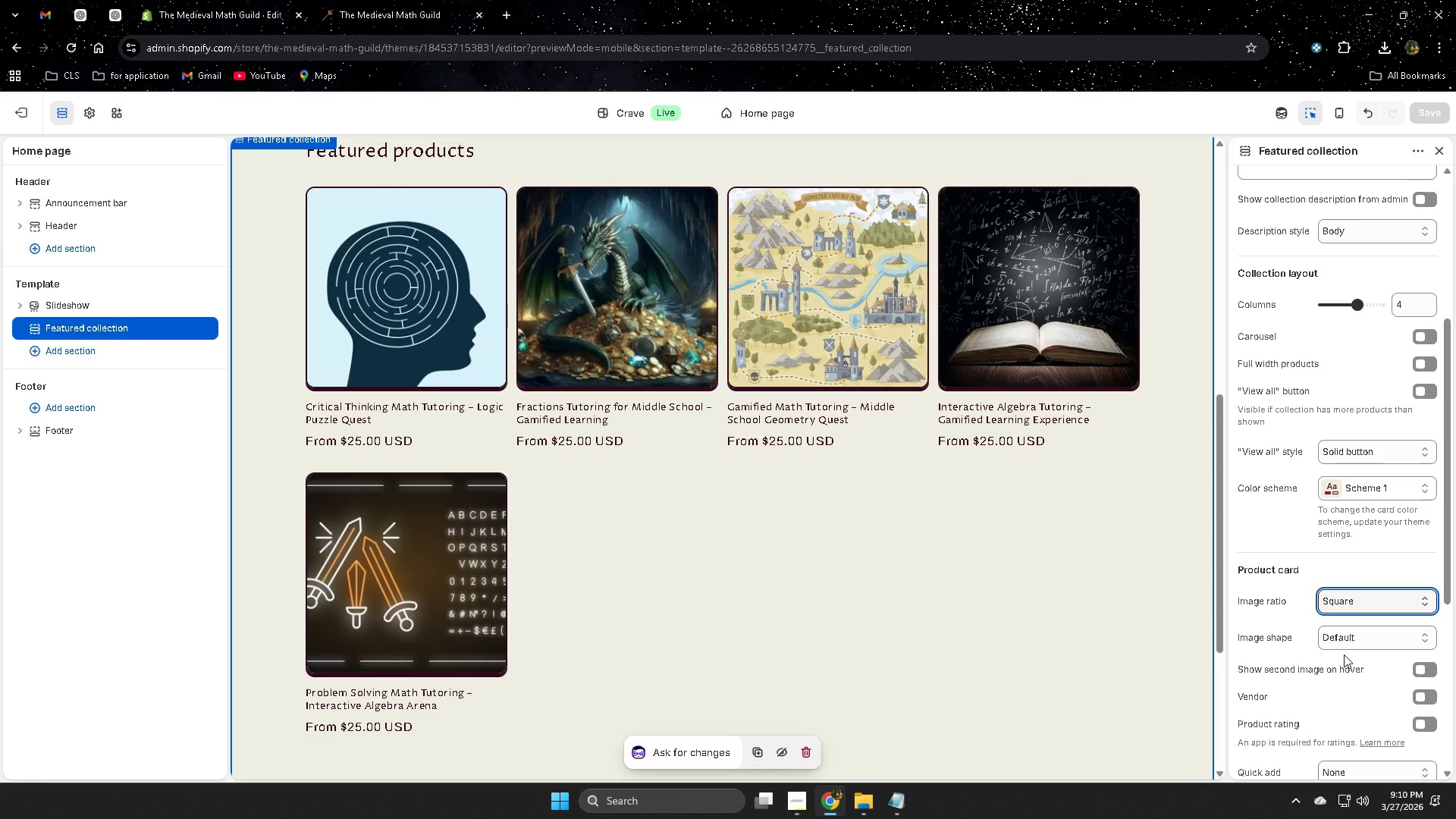 
scroll: coordinate [1344, 654], scroll_direction: down, amount: 1.0
 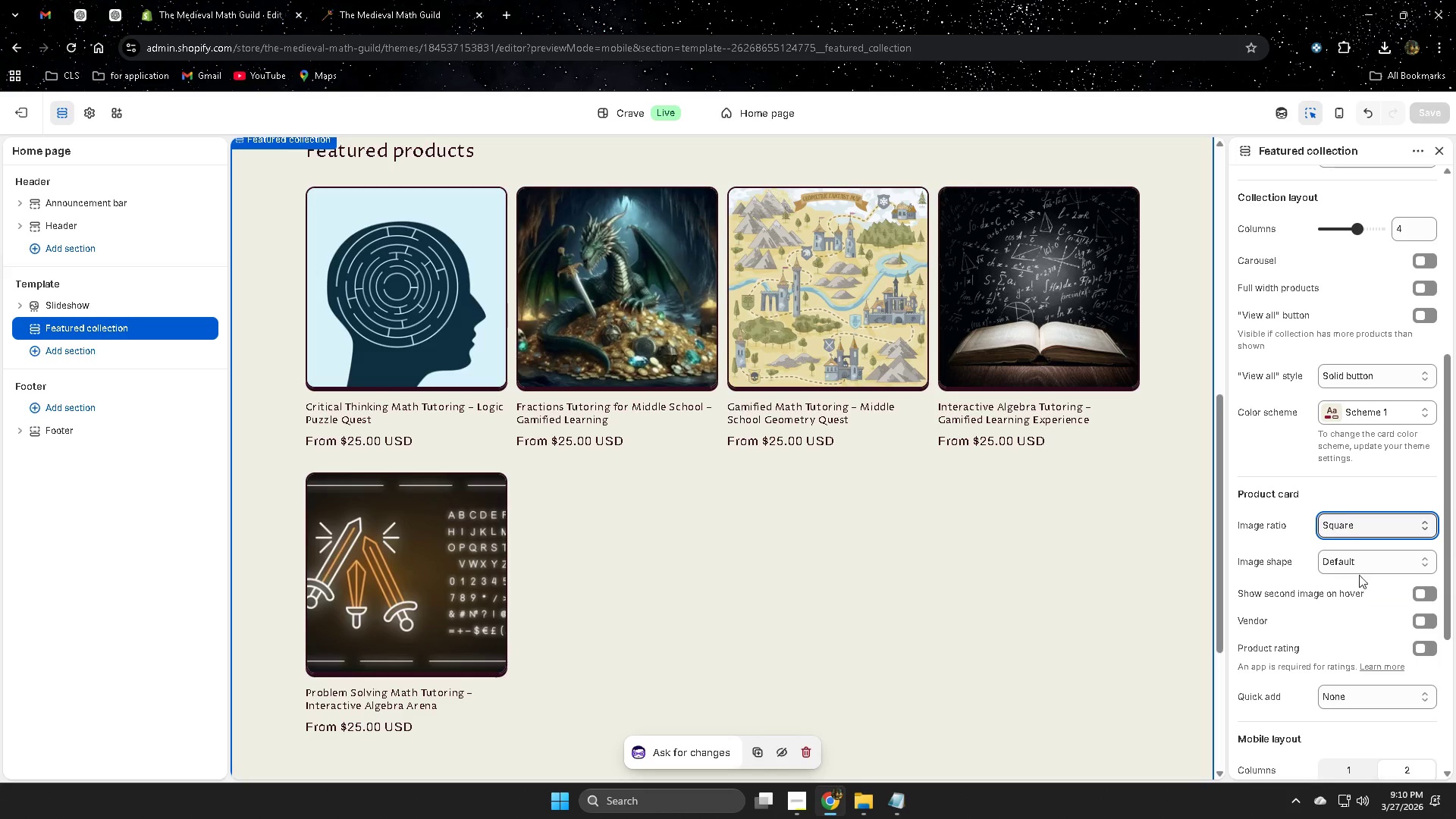 
left_click([1360, 560])
 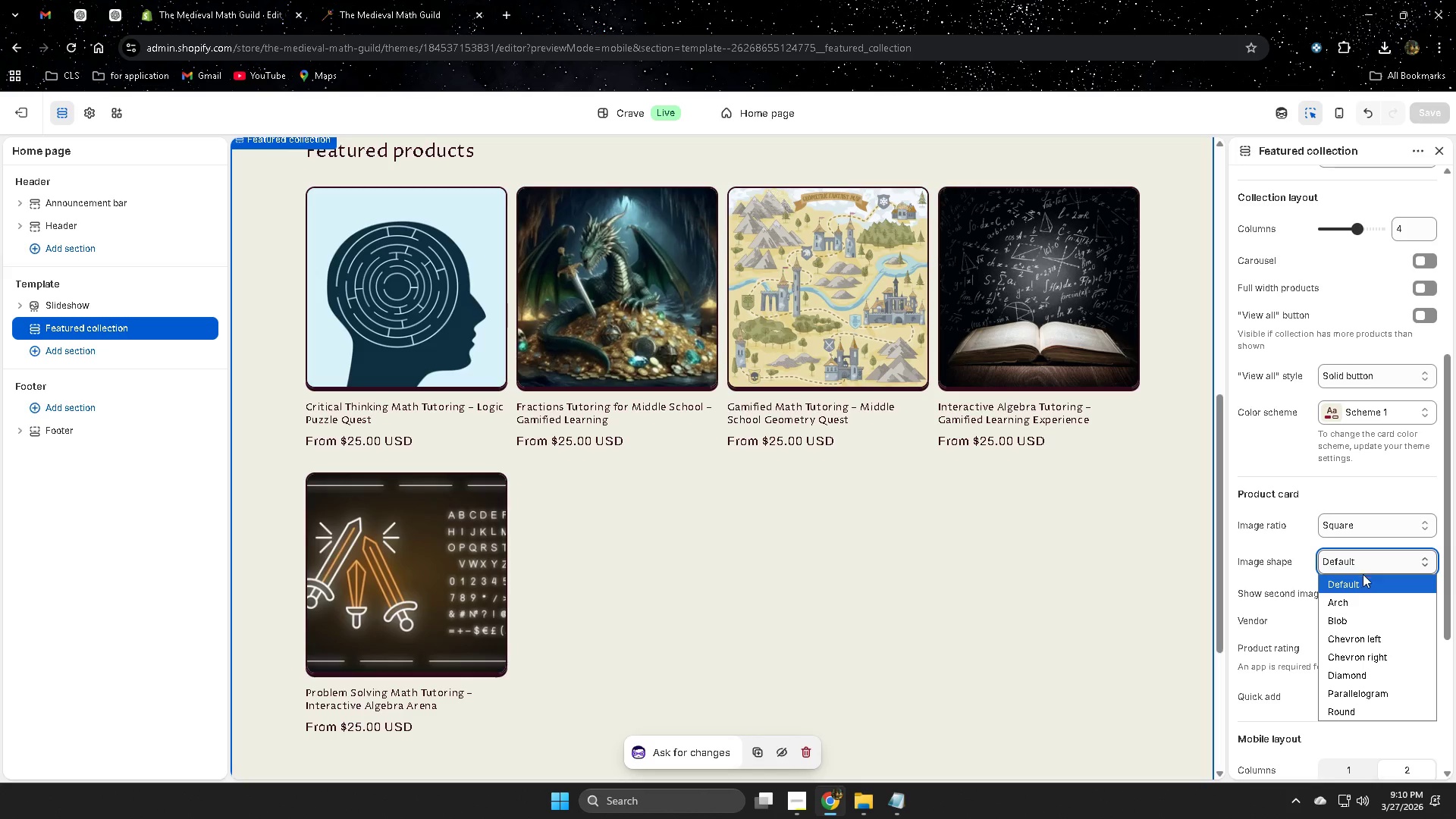 
left_click([1363, 602])
 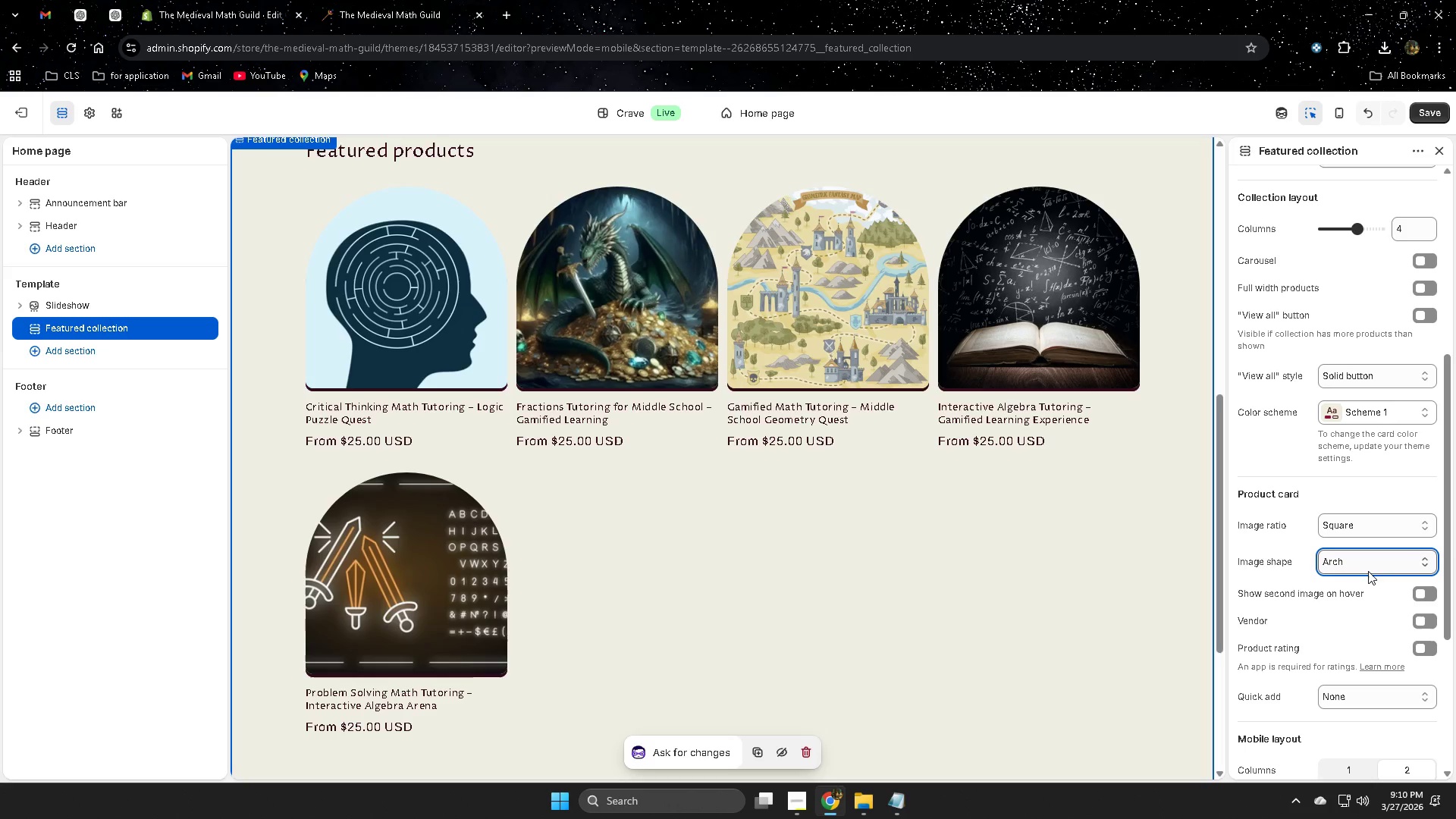 
left_click([1368, 571])
 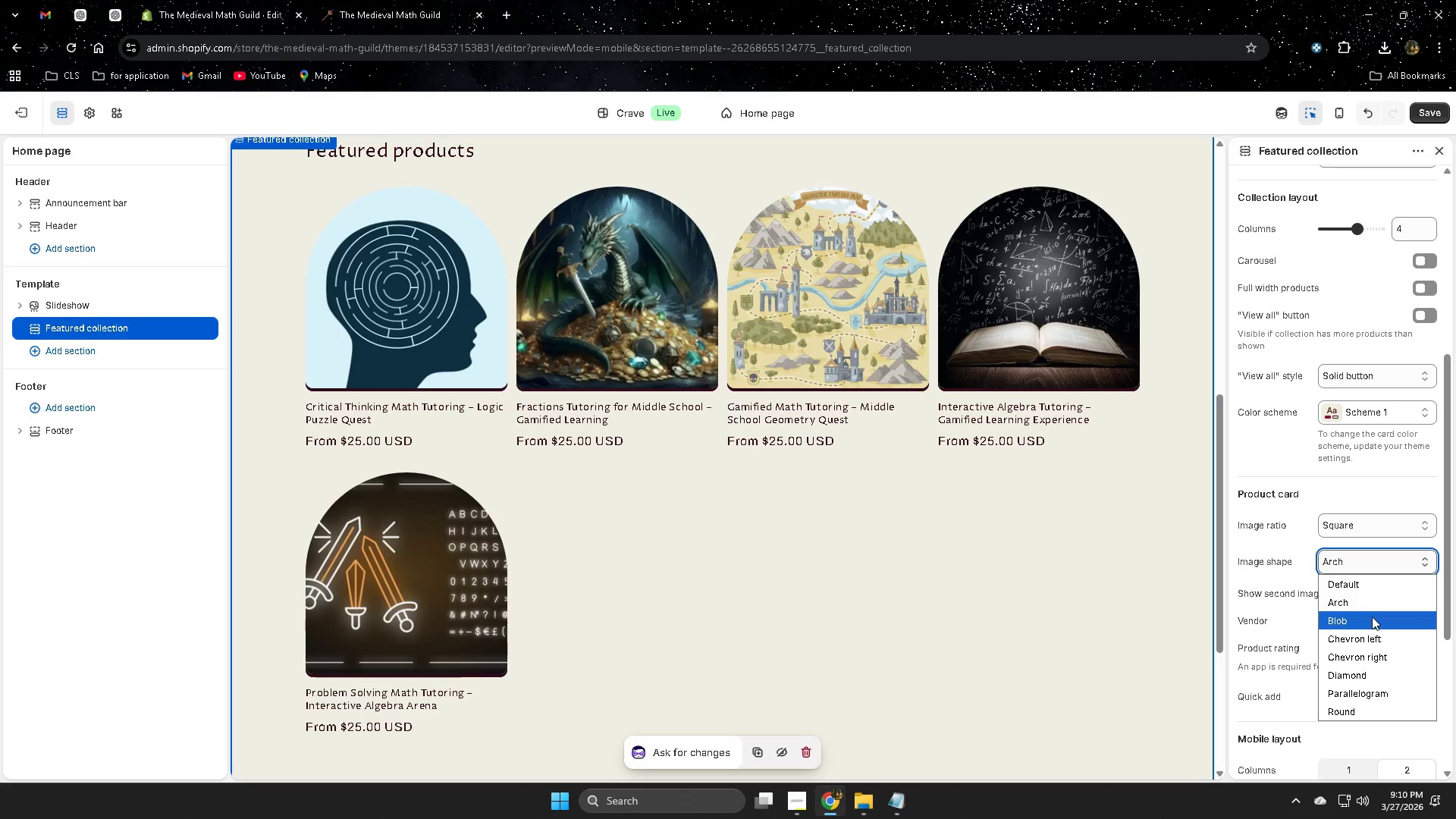 
left_click([1372, 617])
 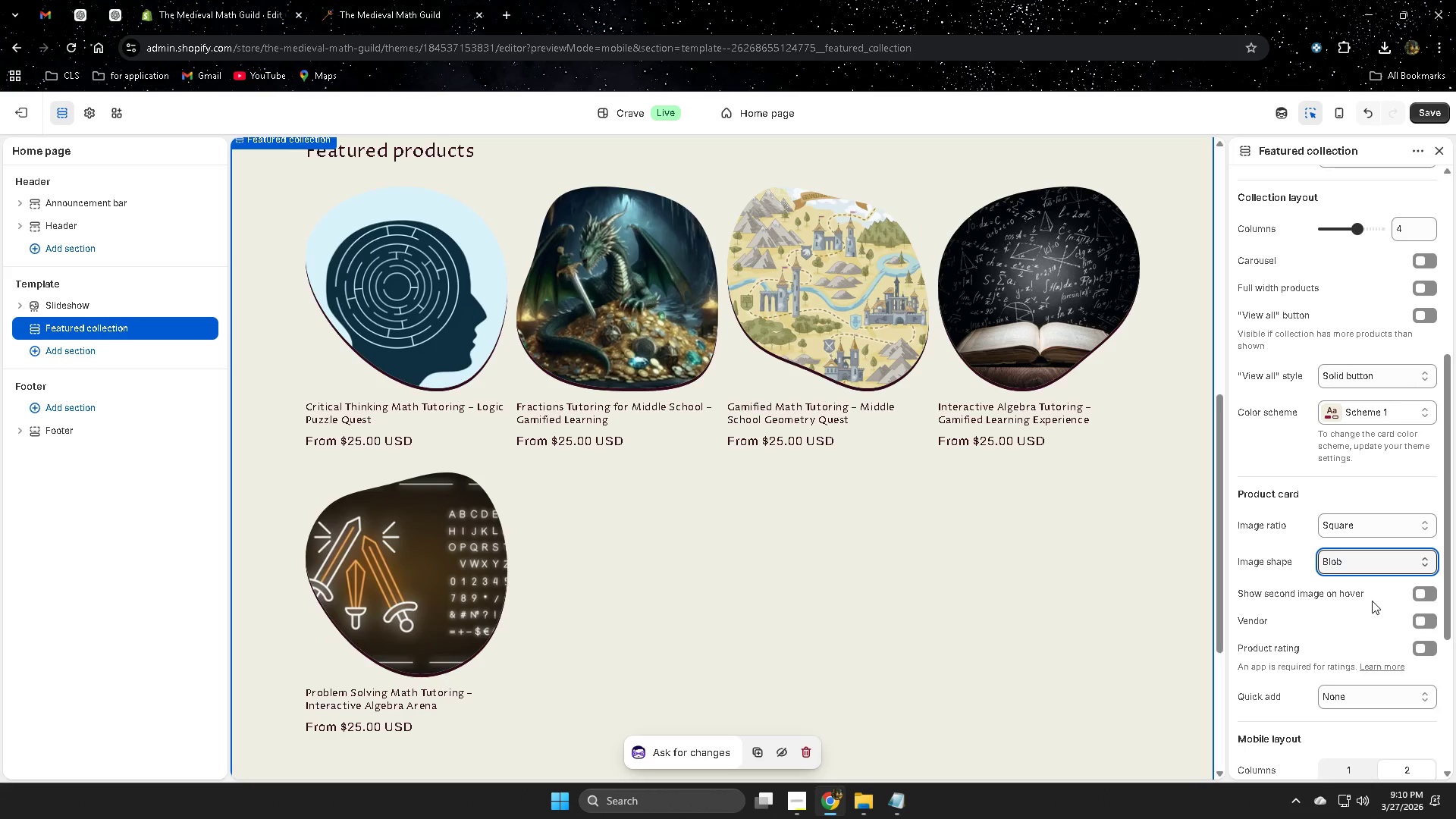 
left_click([1370, 563])
 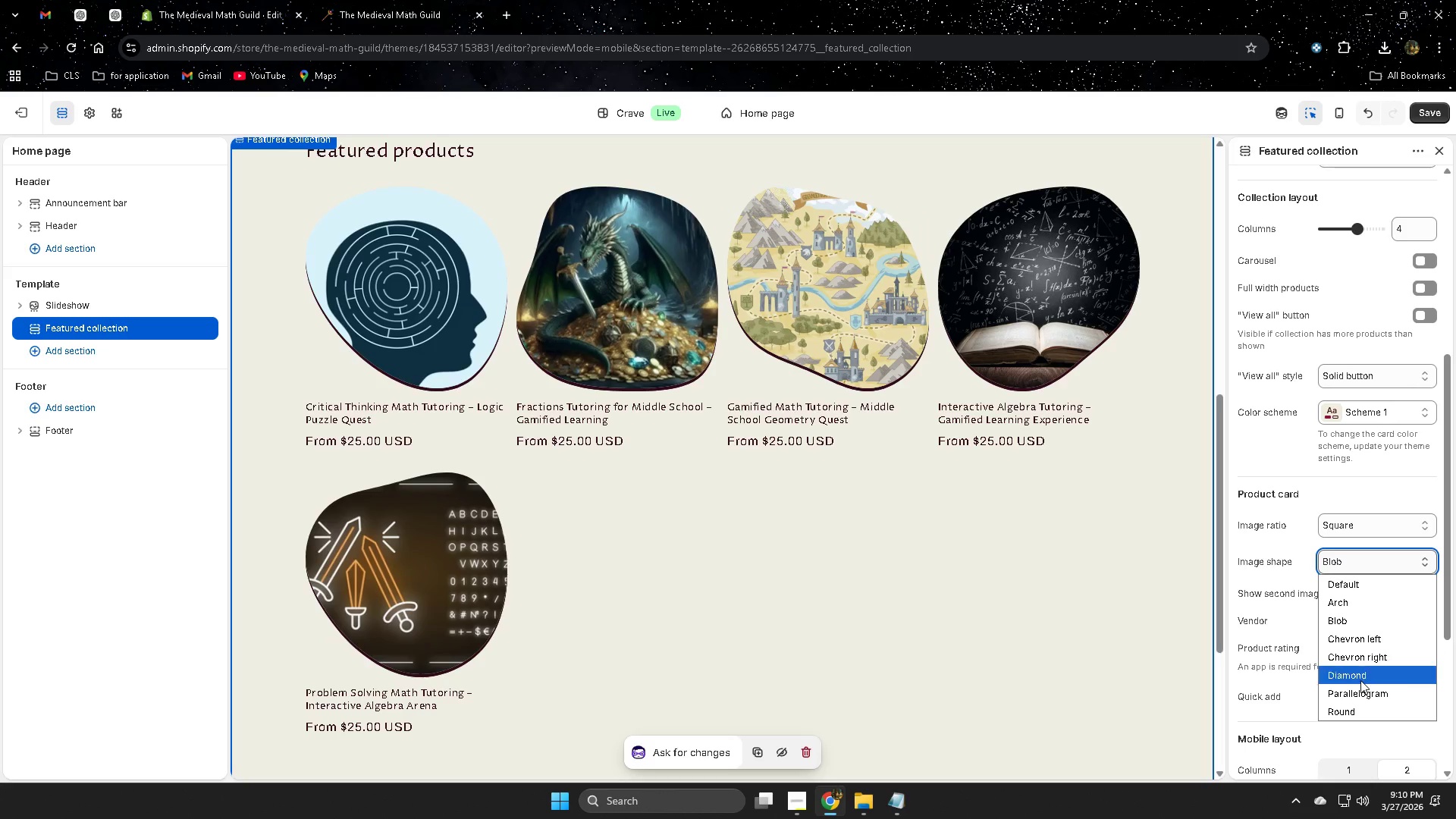 
left_click([1360, 676])
 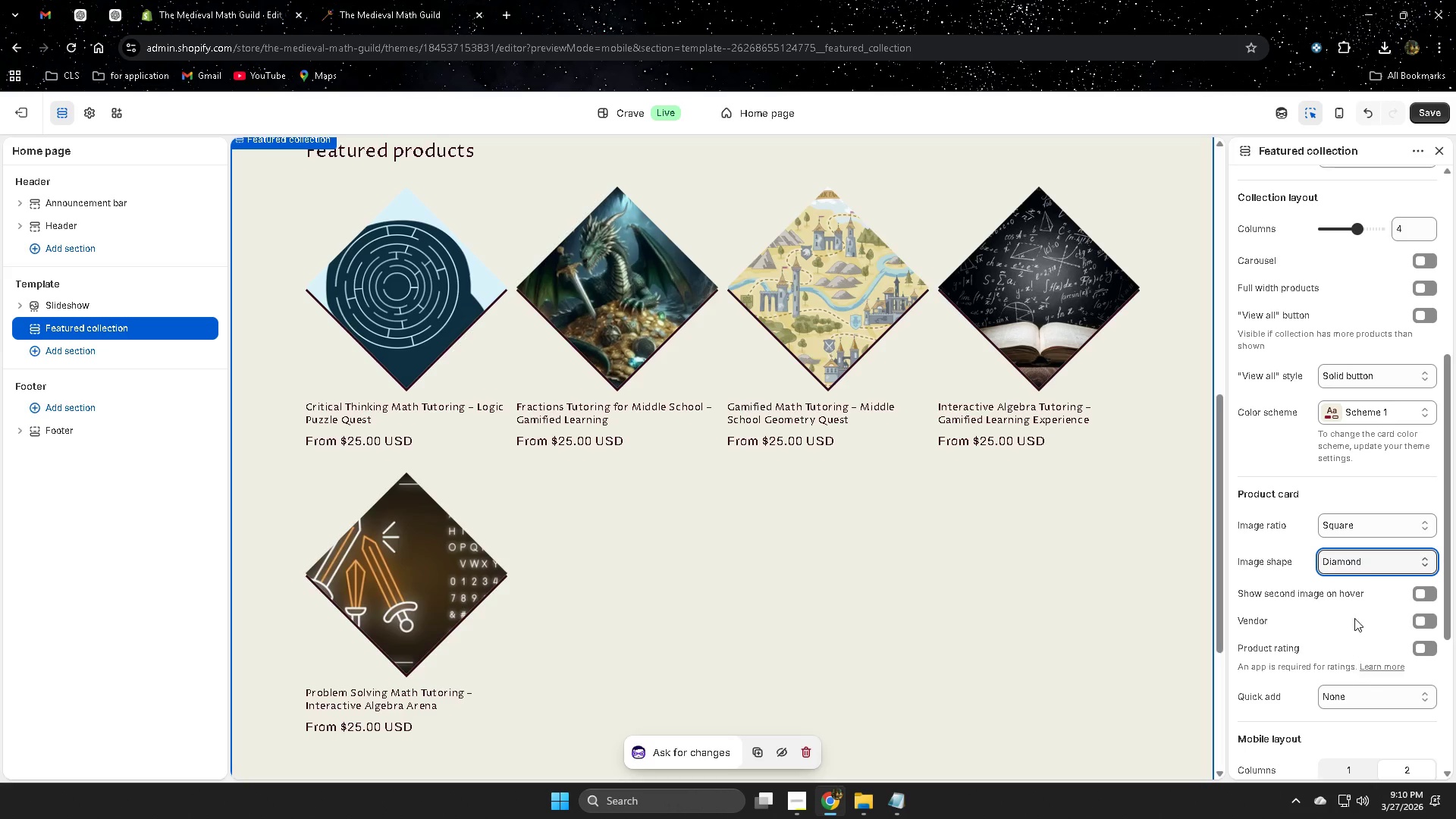 
left_click([1362, 560])
 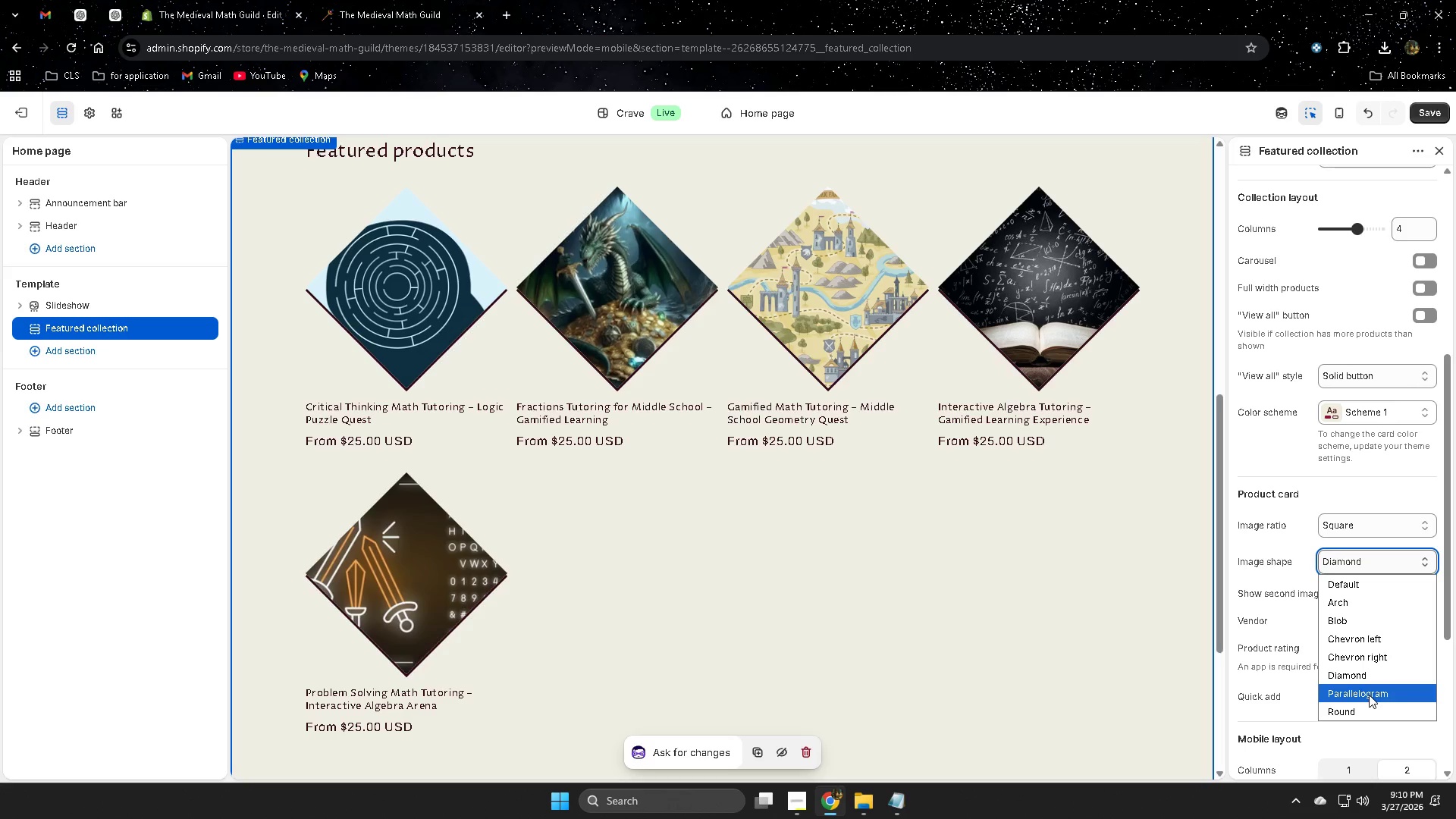 
left_click([1369, 695])
 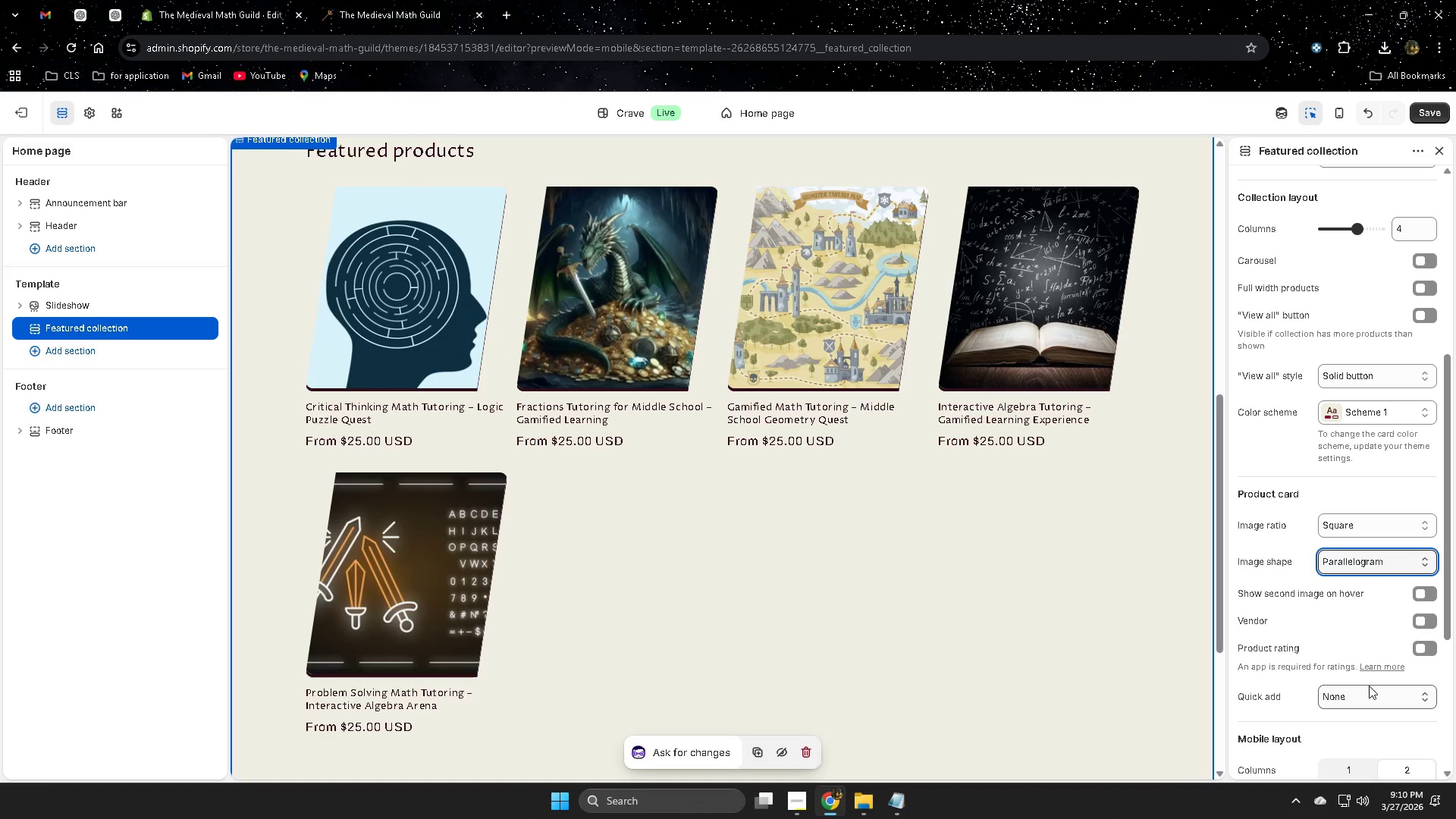 
left_click([1357, 563])
 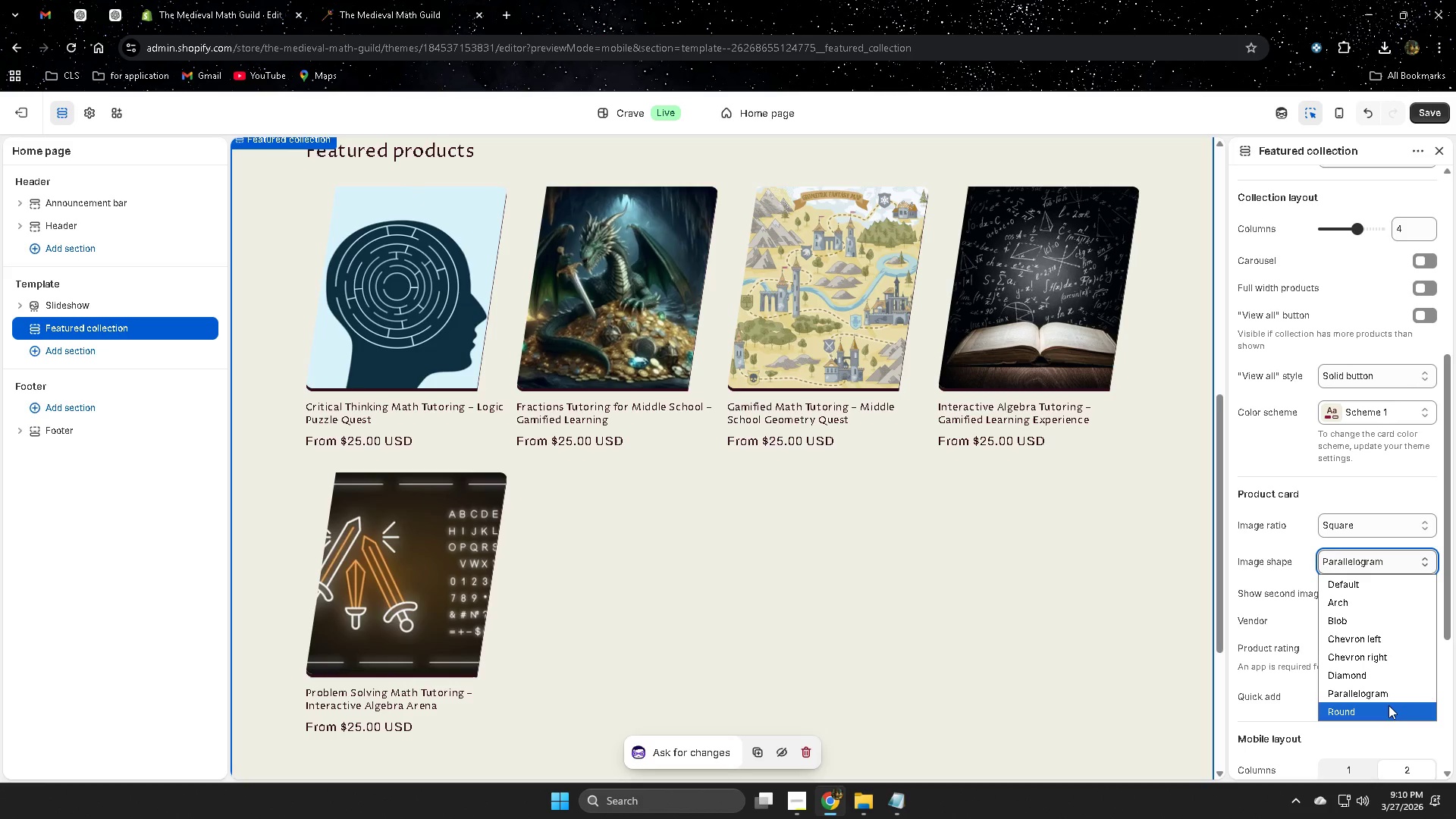 
left_click([1389, 705])
 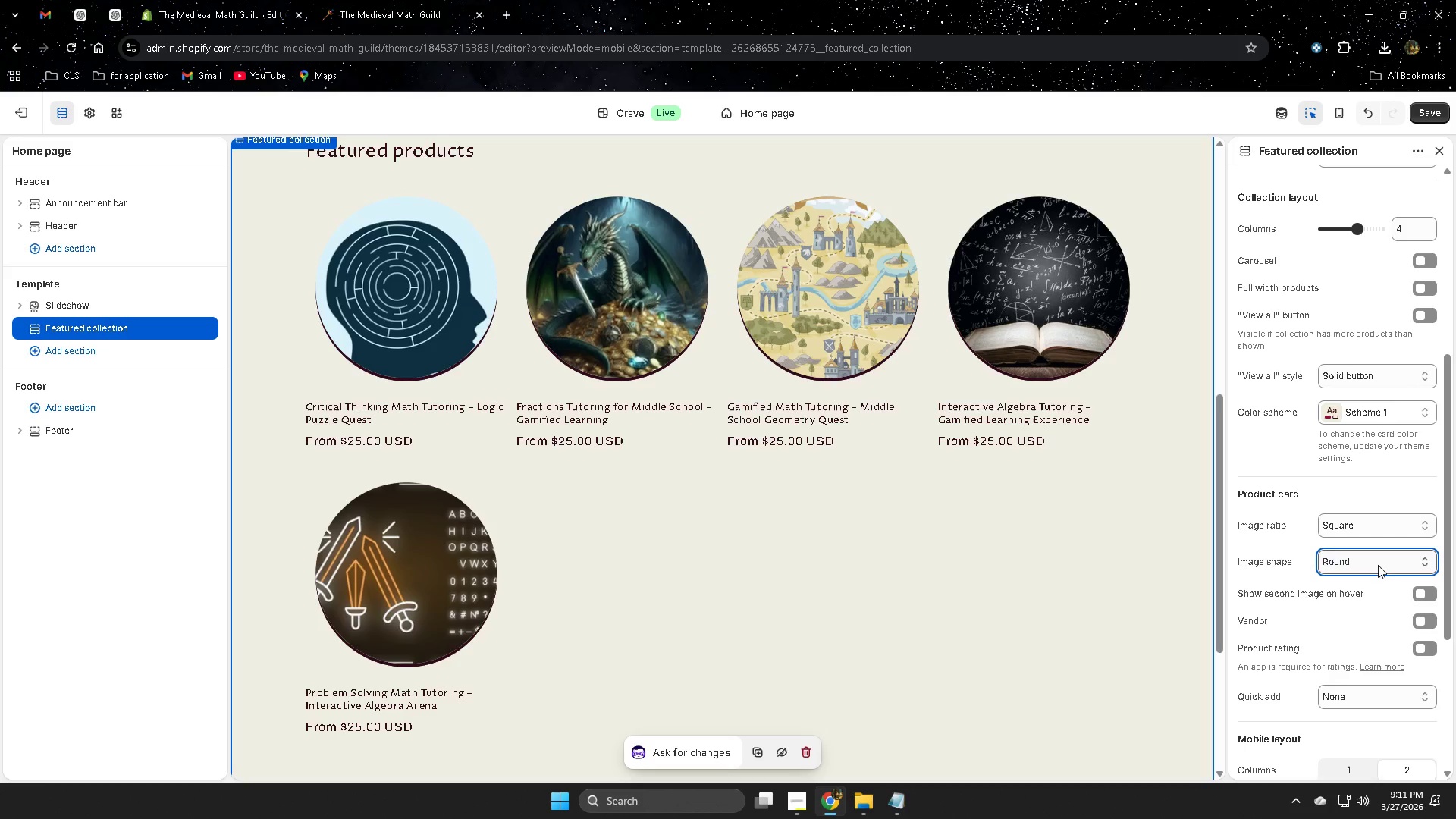 
left_click([1345, 113])
 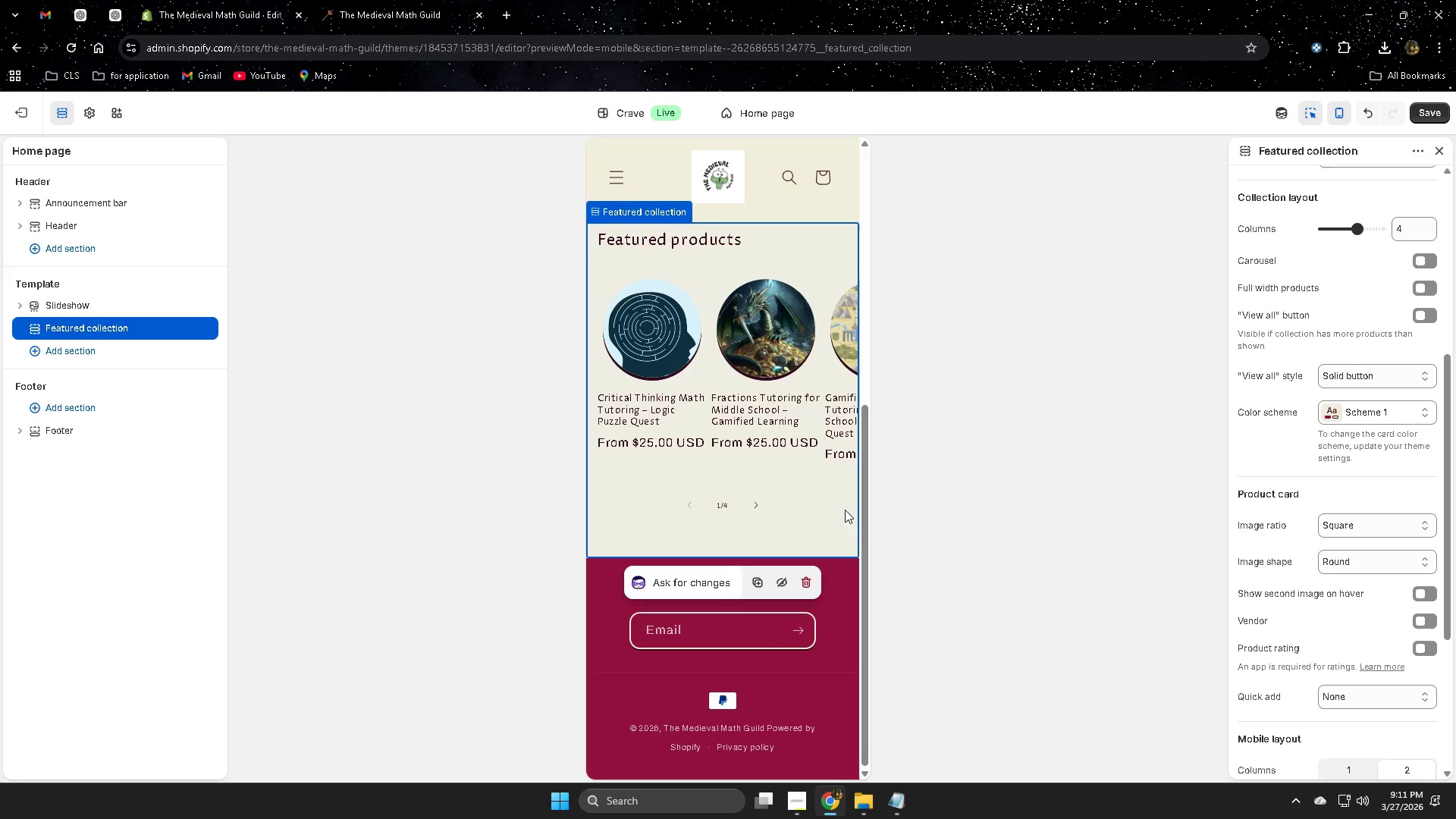 
scroll: coordinate [764, 517], scroll_direction: up, amount: 1.0
 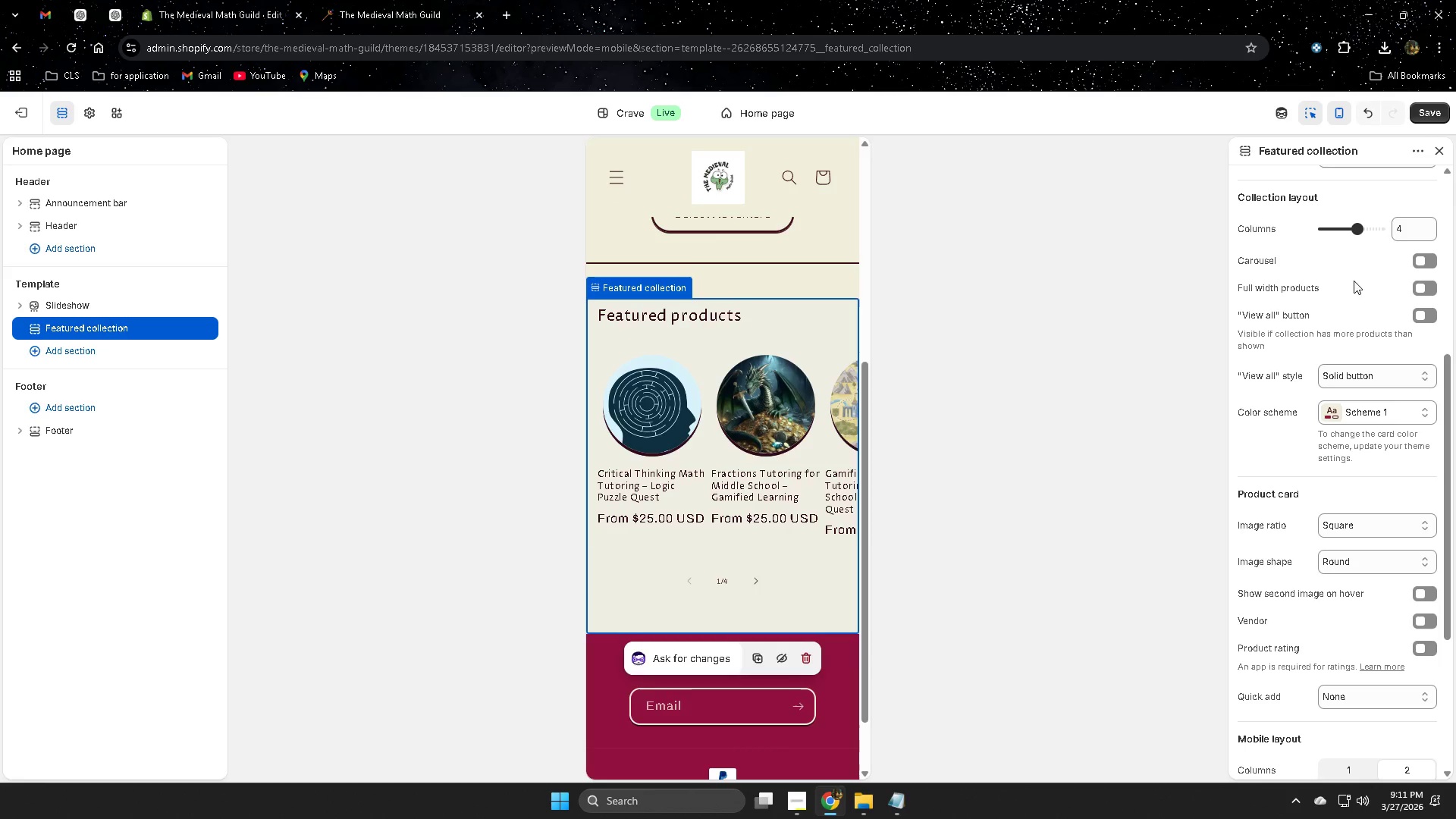 
left_click([1339, 111])
 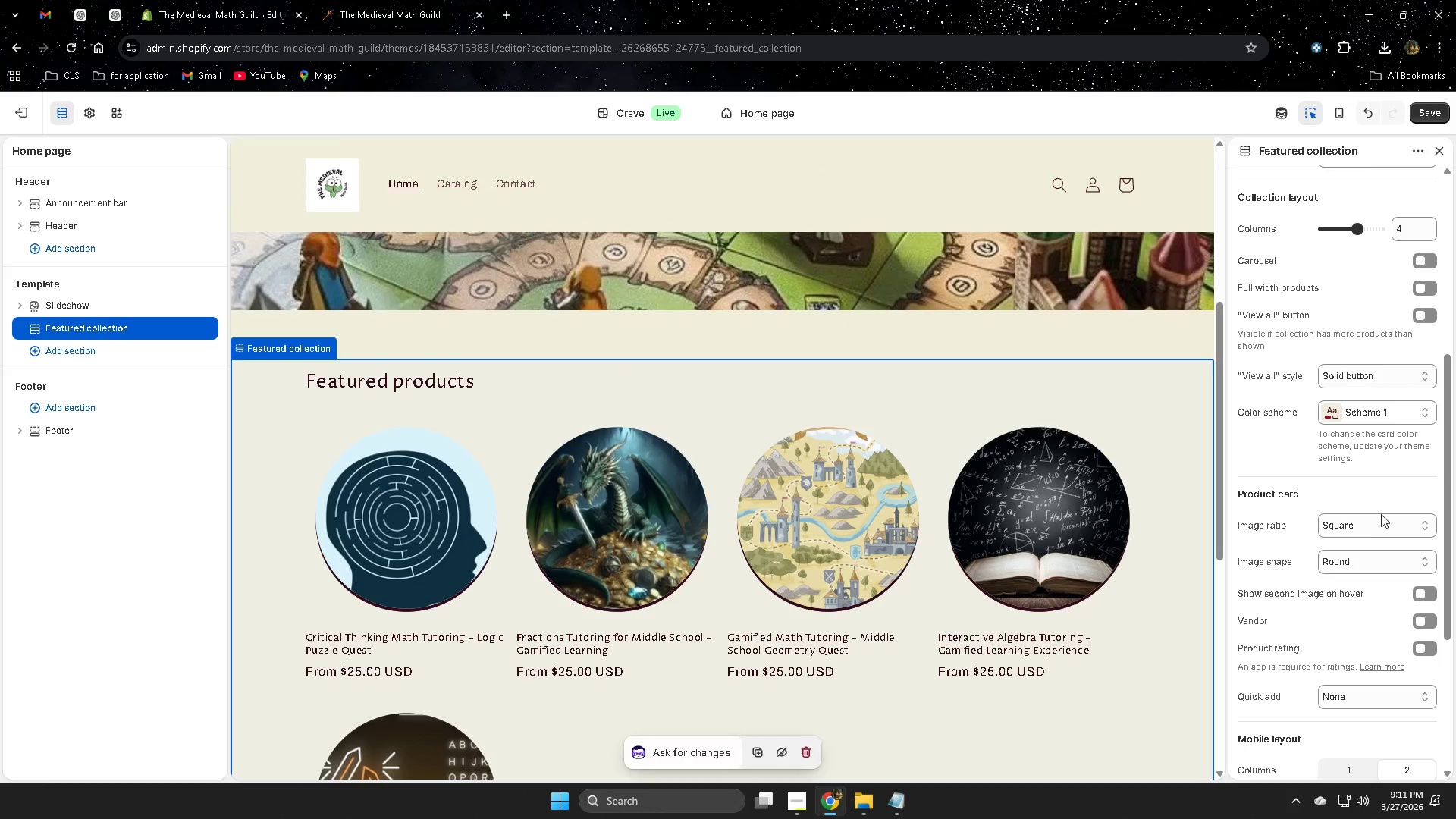 
scroll: coordinate [1389, 544], scroll_direction: down, amount: 3.0
 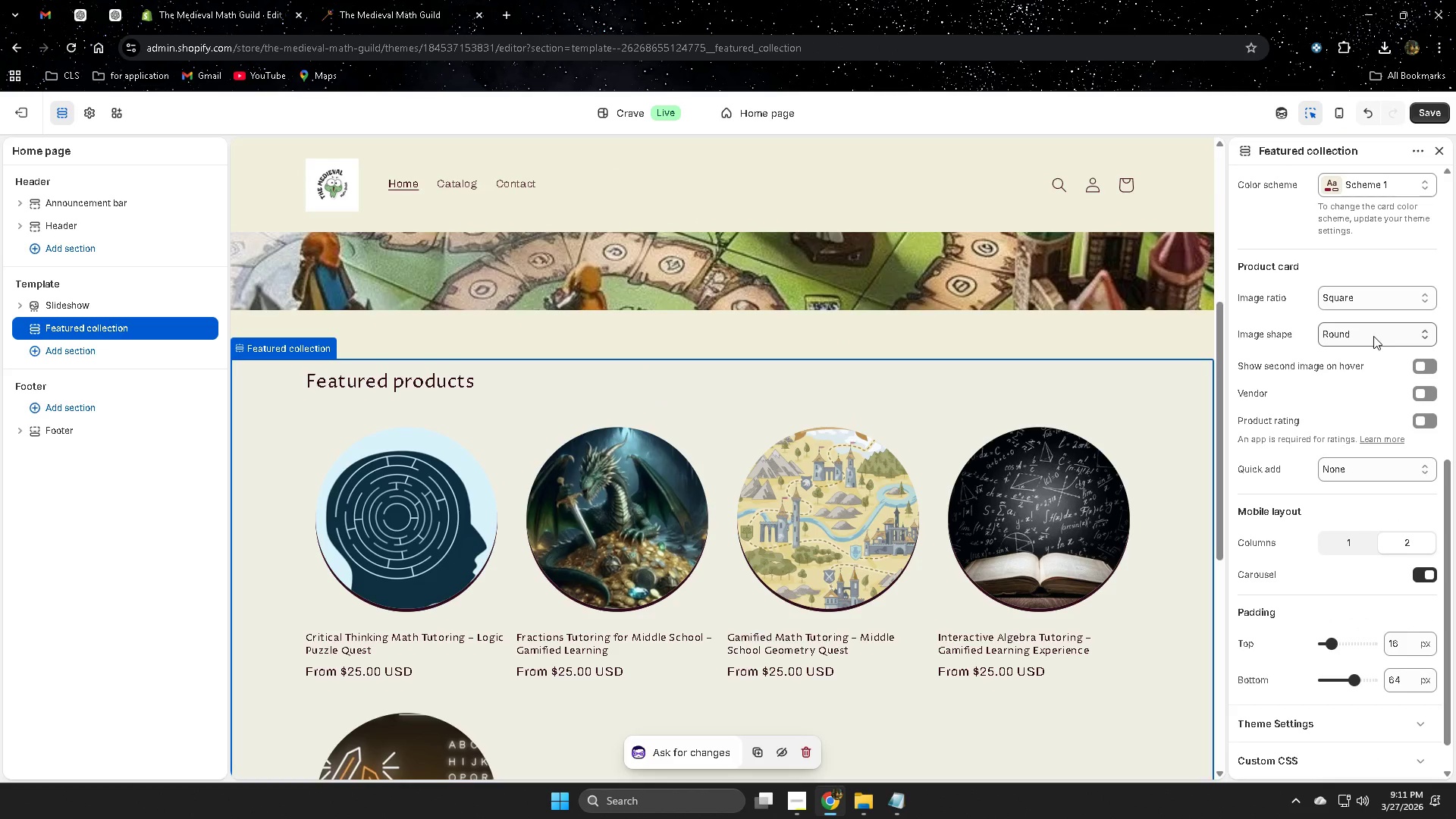 
left_click([1373, 335])
 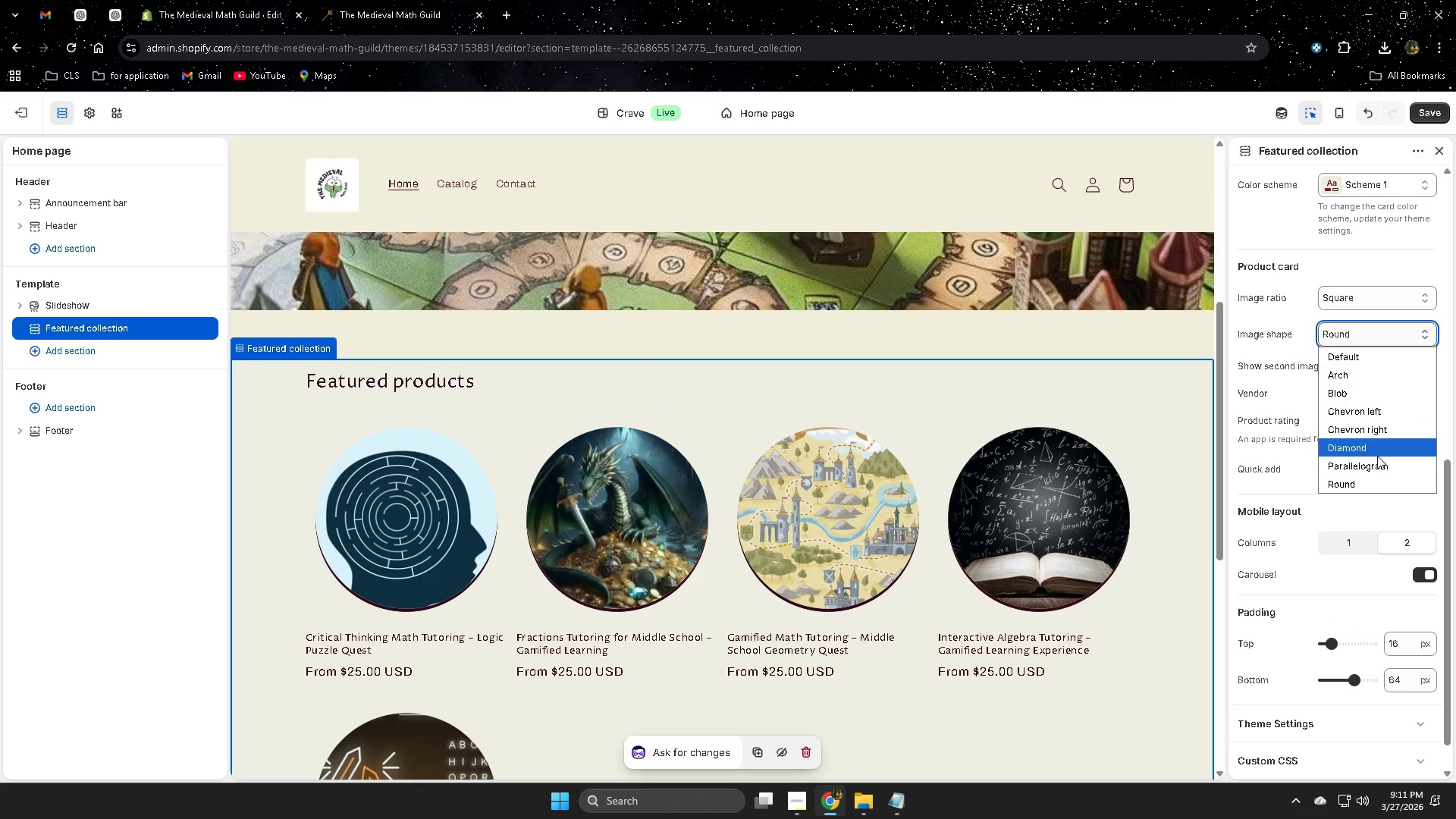 
left_click([1372, 469])
 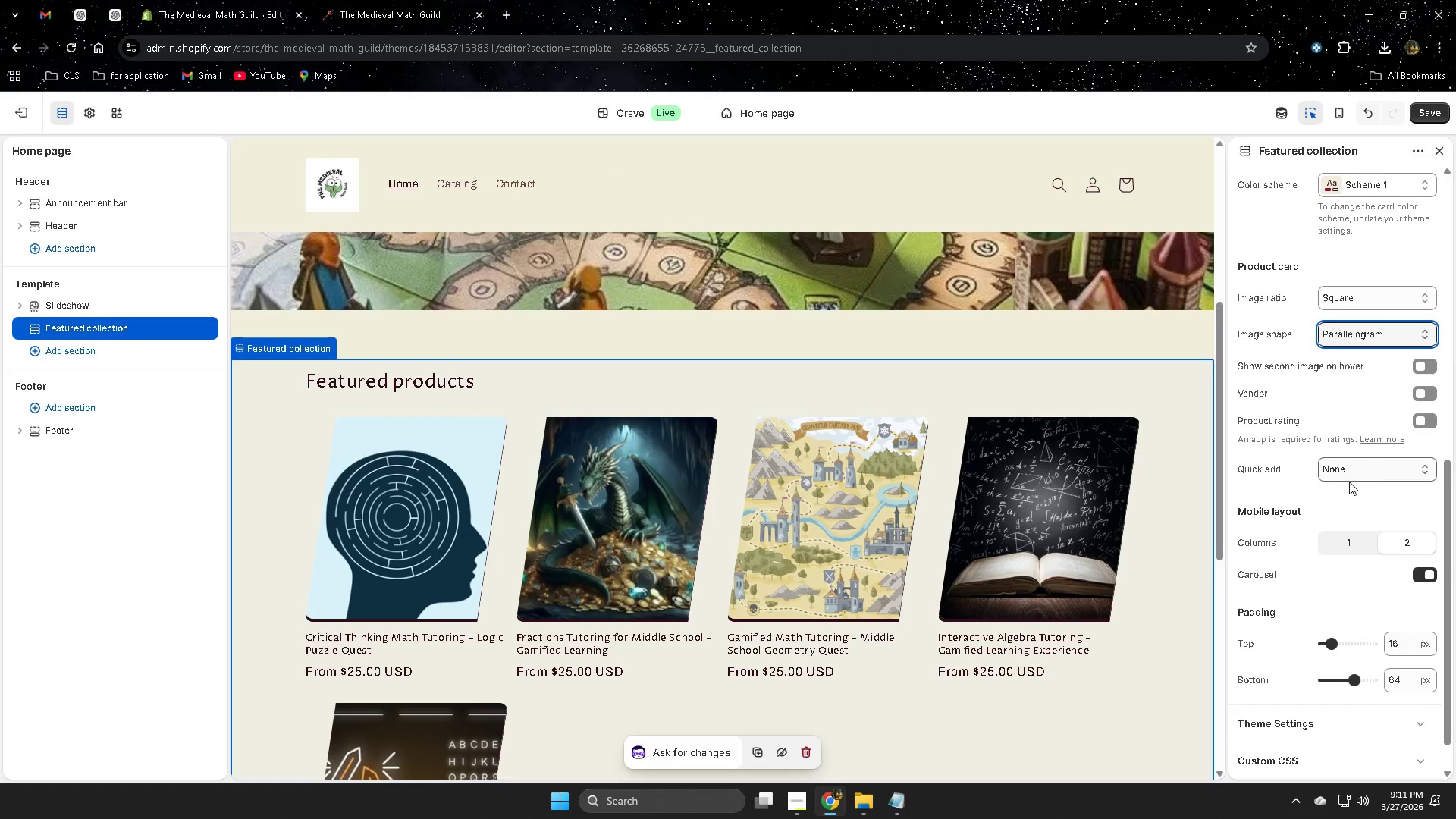 
scroll: coordinate [971, 557], scroll_direction: down, amount: 1.0
 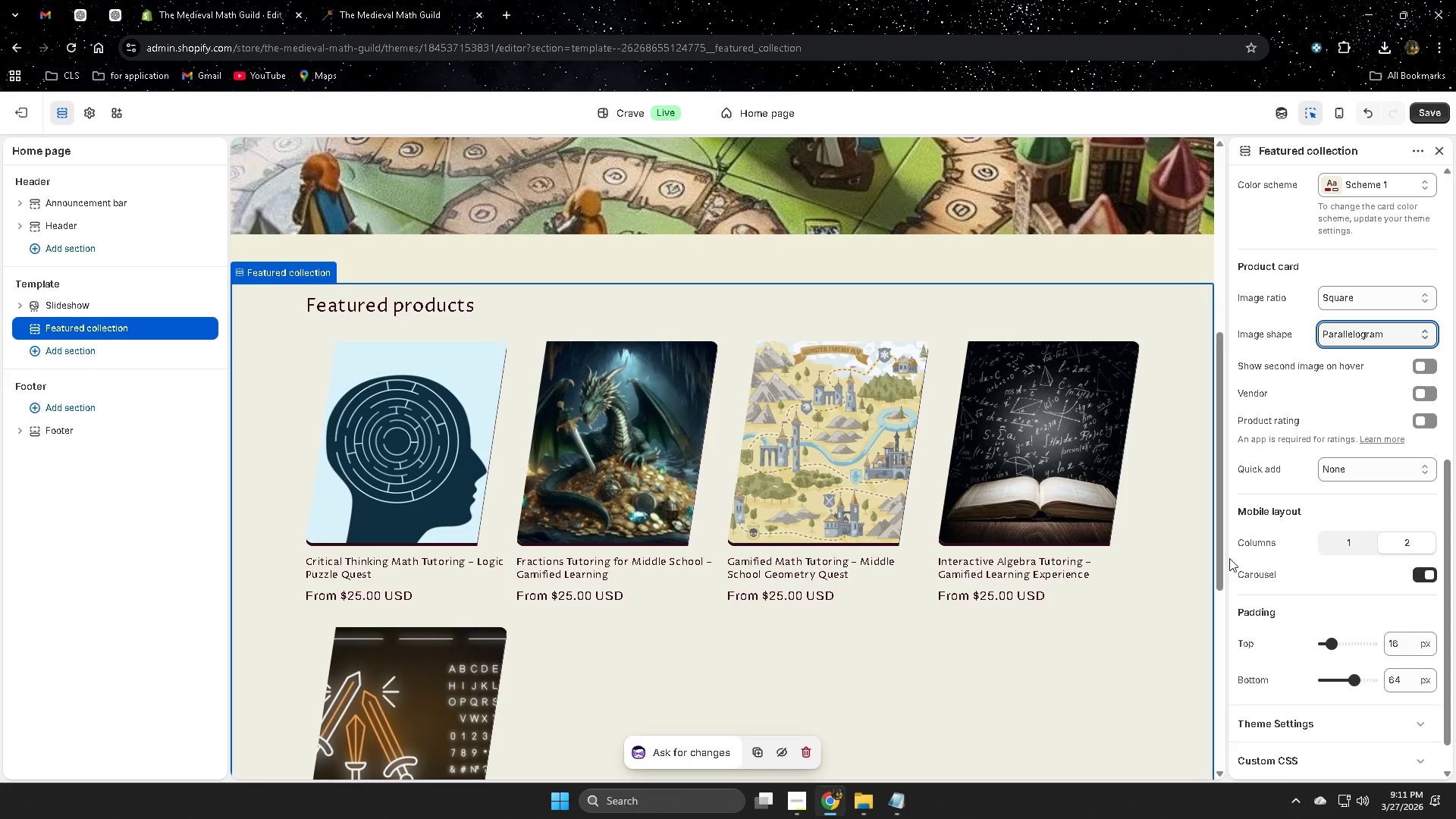 
left_click([1435, 116])
 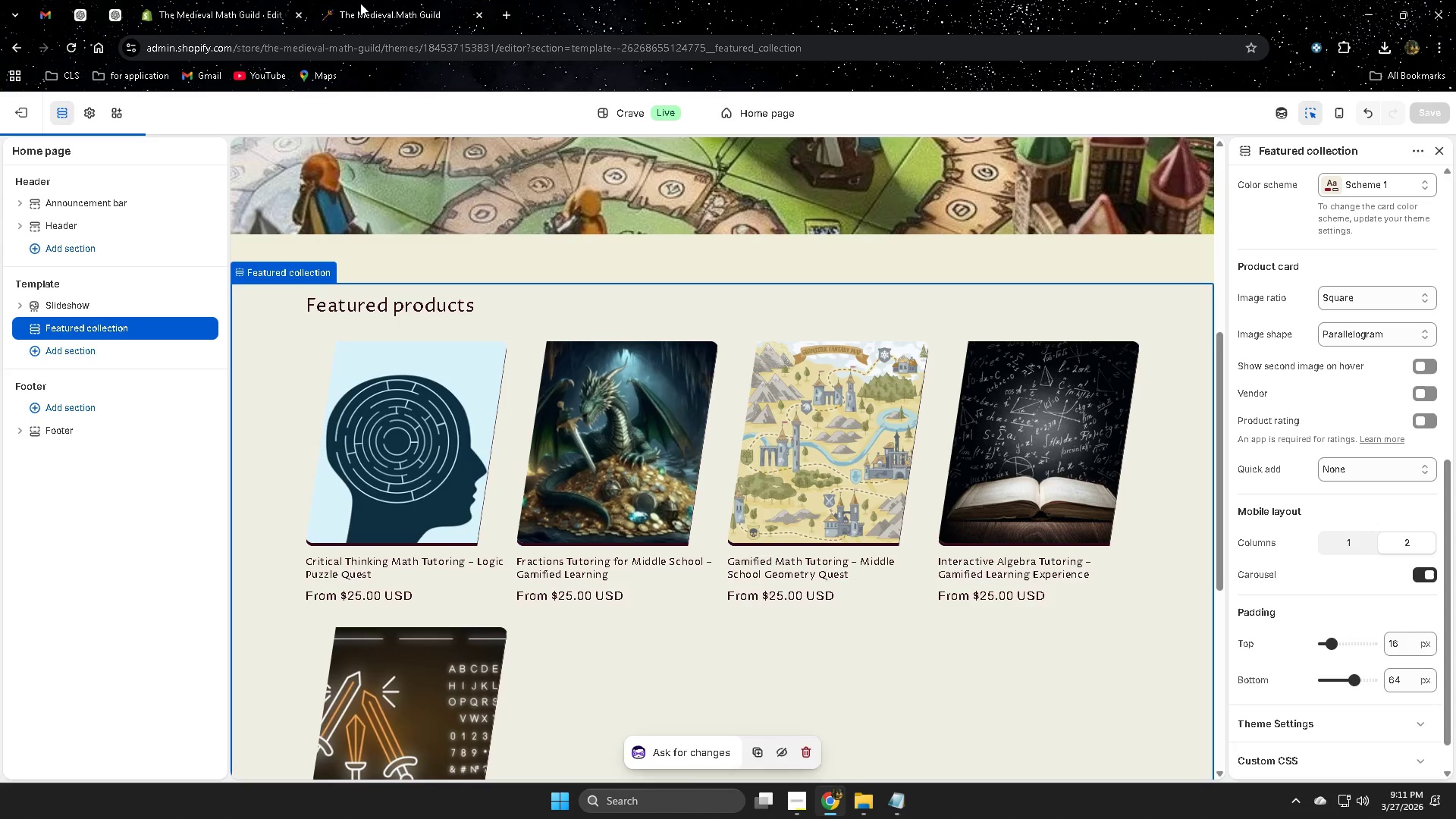 
left_click([360, 3])
 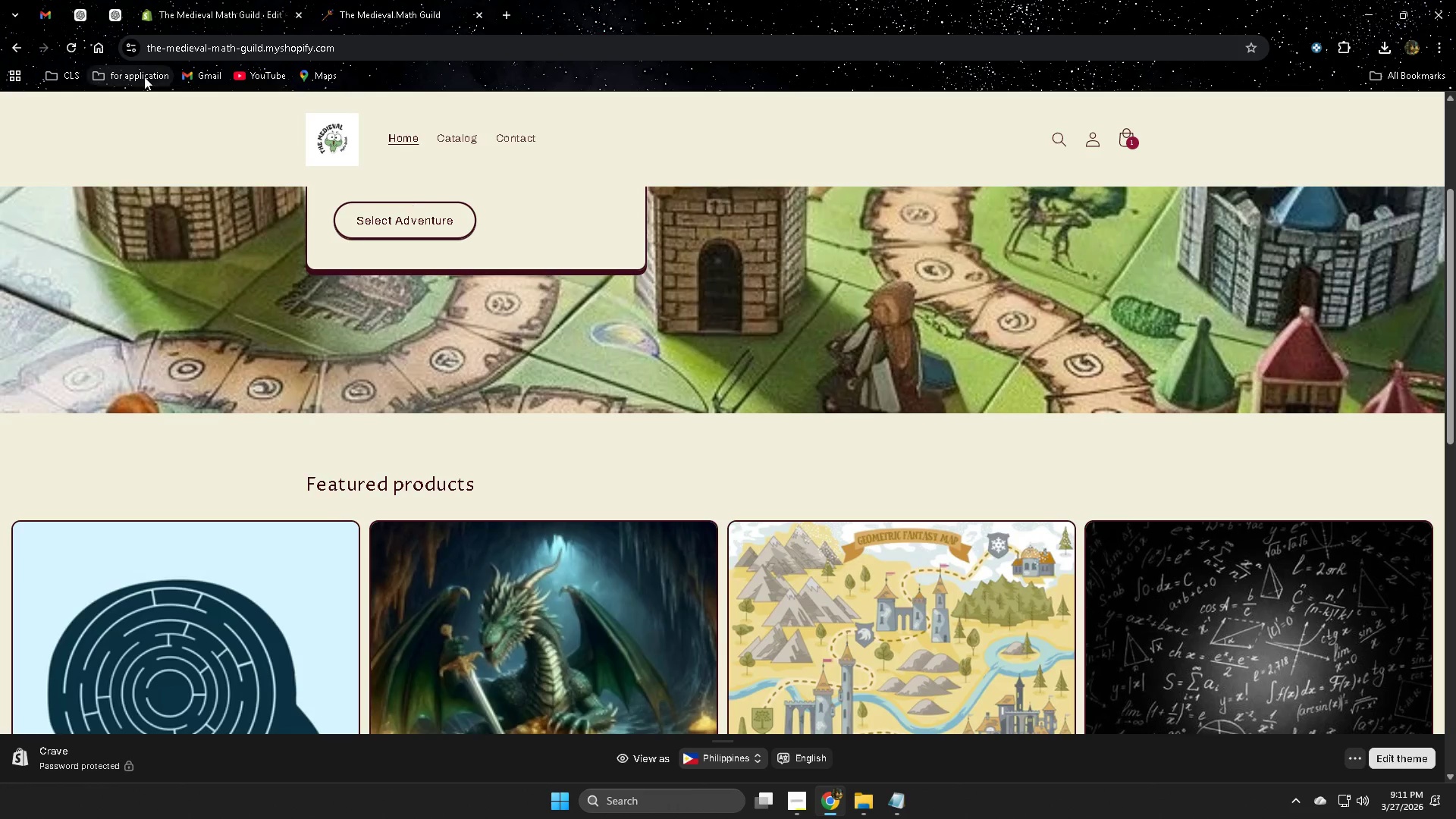 
left_click([66, 42])
 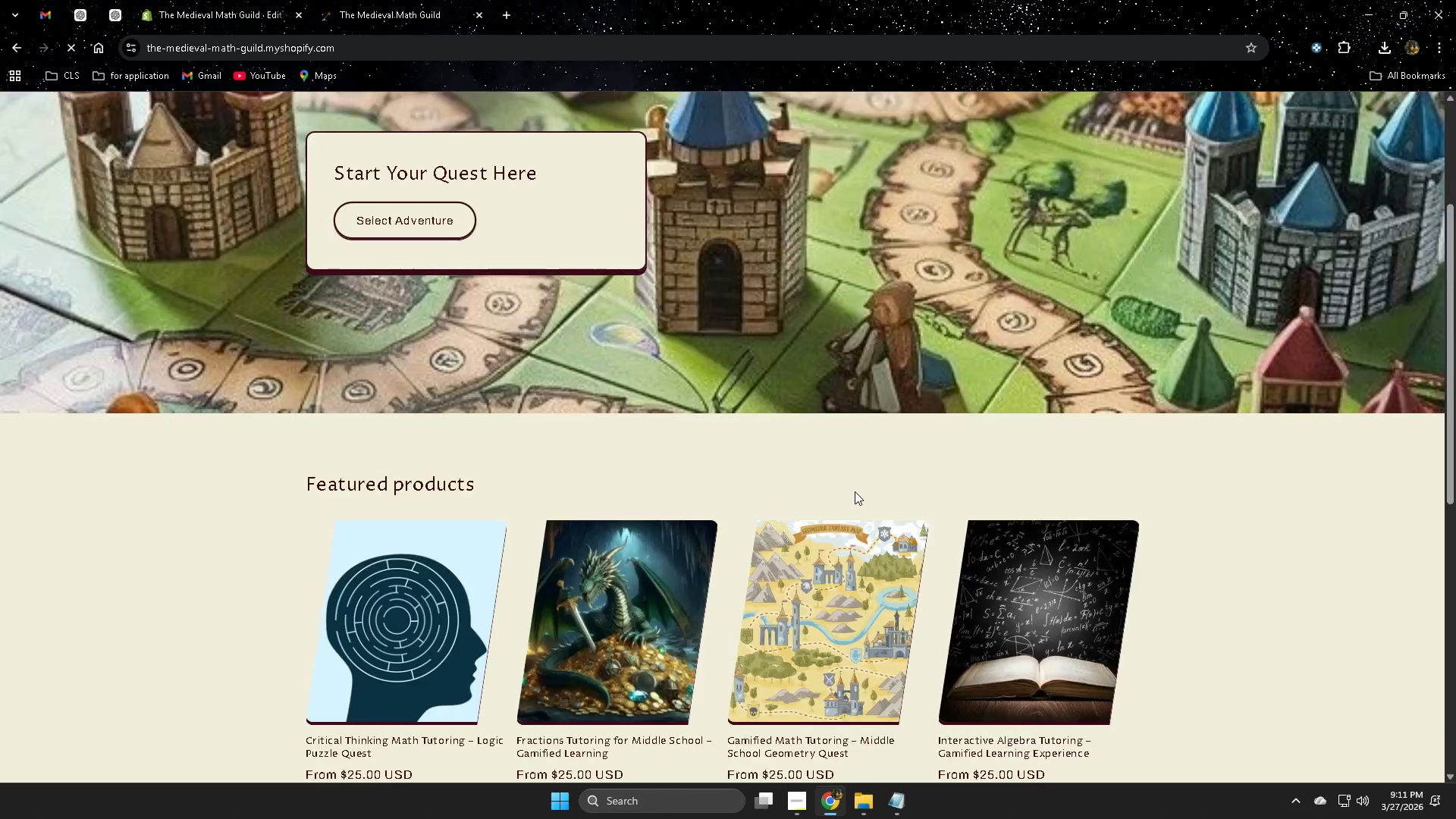 
scroll: coordinate [954, 561], scroll_direction: down, amount: 5.0
 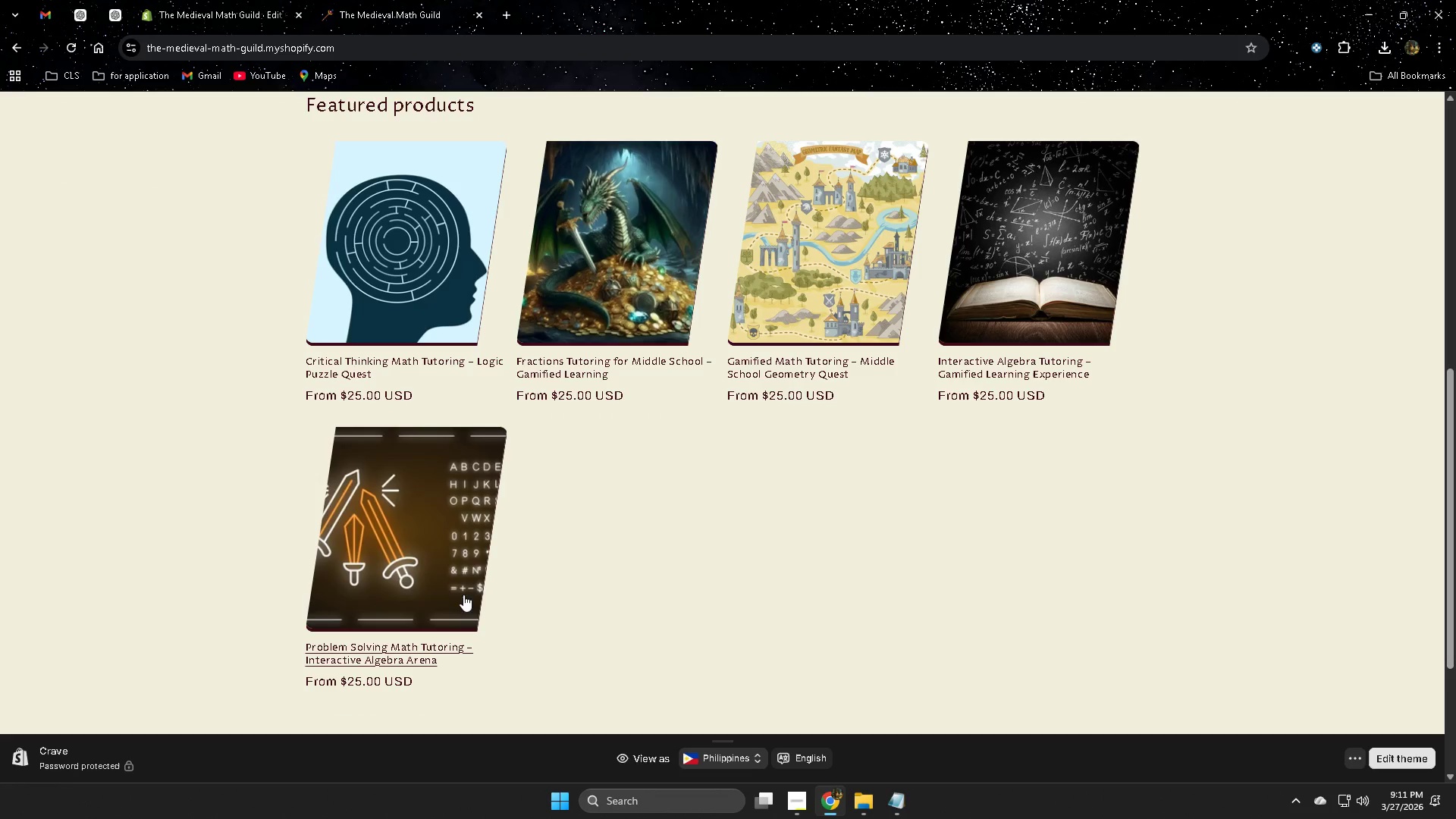 
scroll: coordinate [914, 605], scroll_direction: up, amount: 2.0
 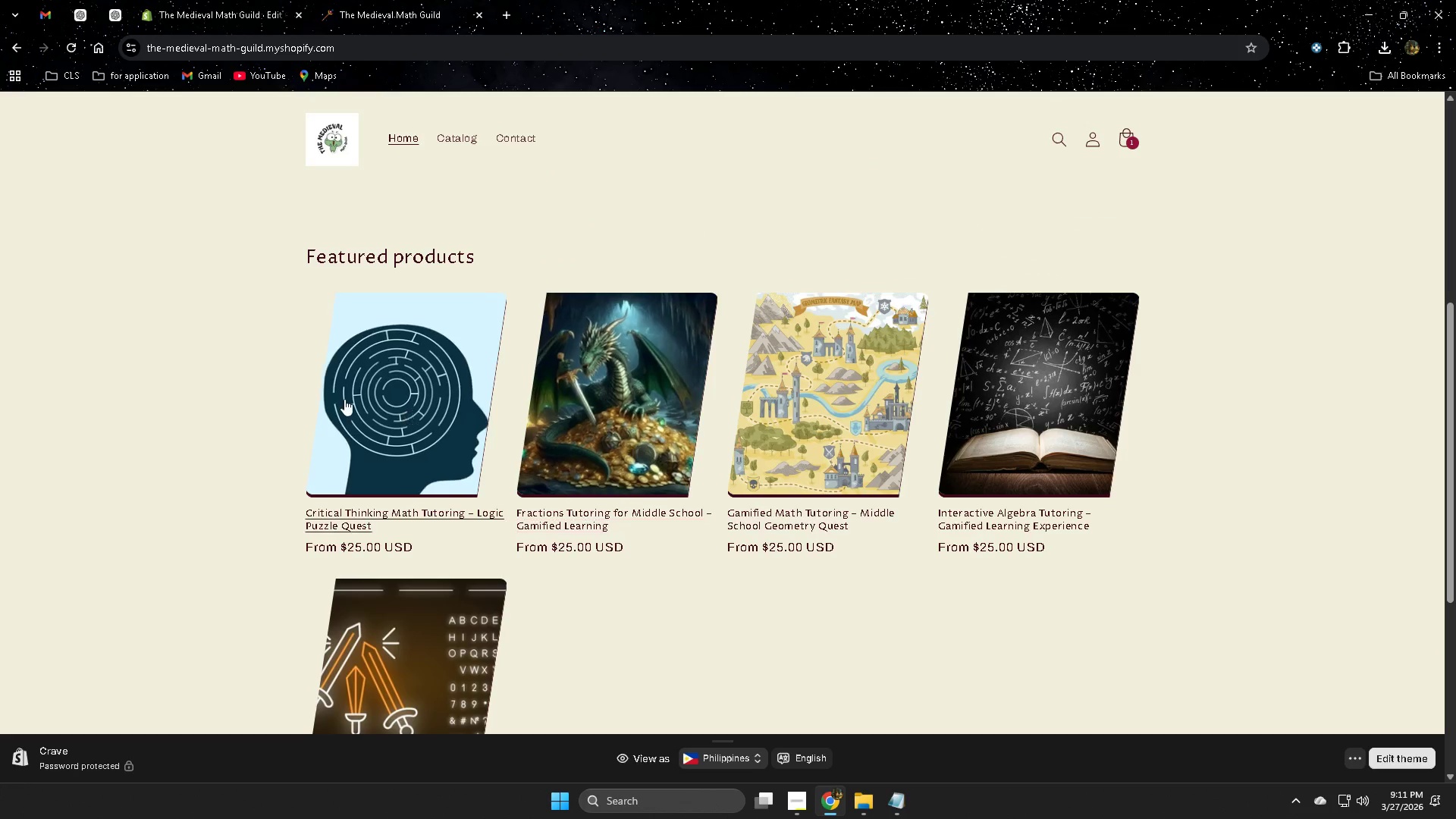 
left_click([459, 418])
 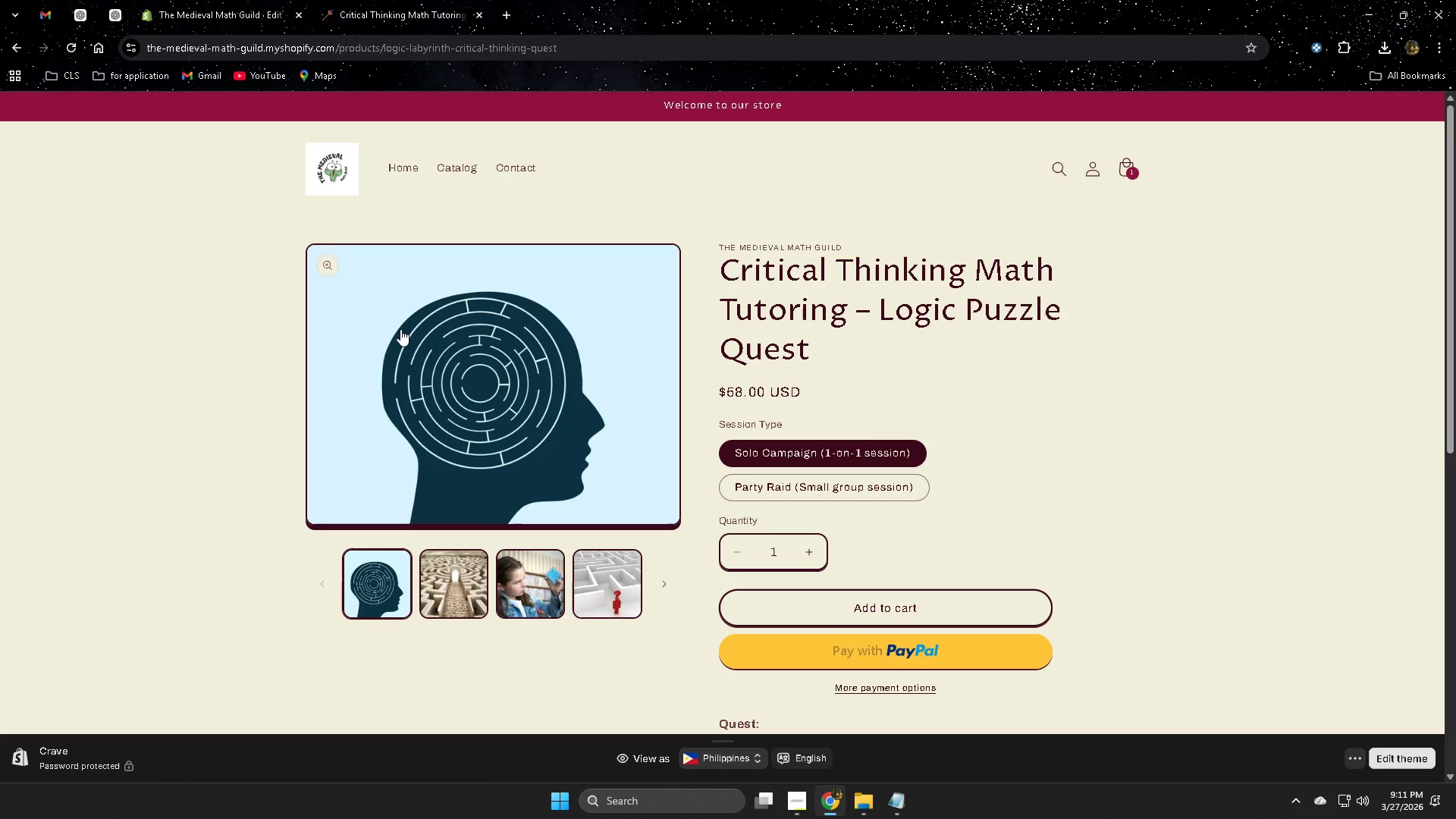 
scroll: coordinate [817, 544], scroll_direction: none, amount: 0.0
 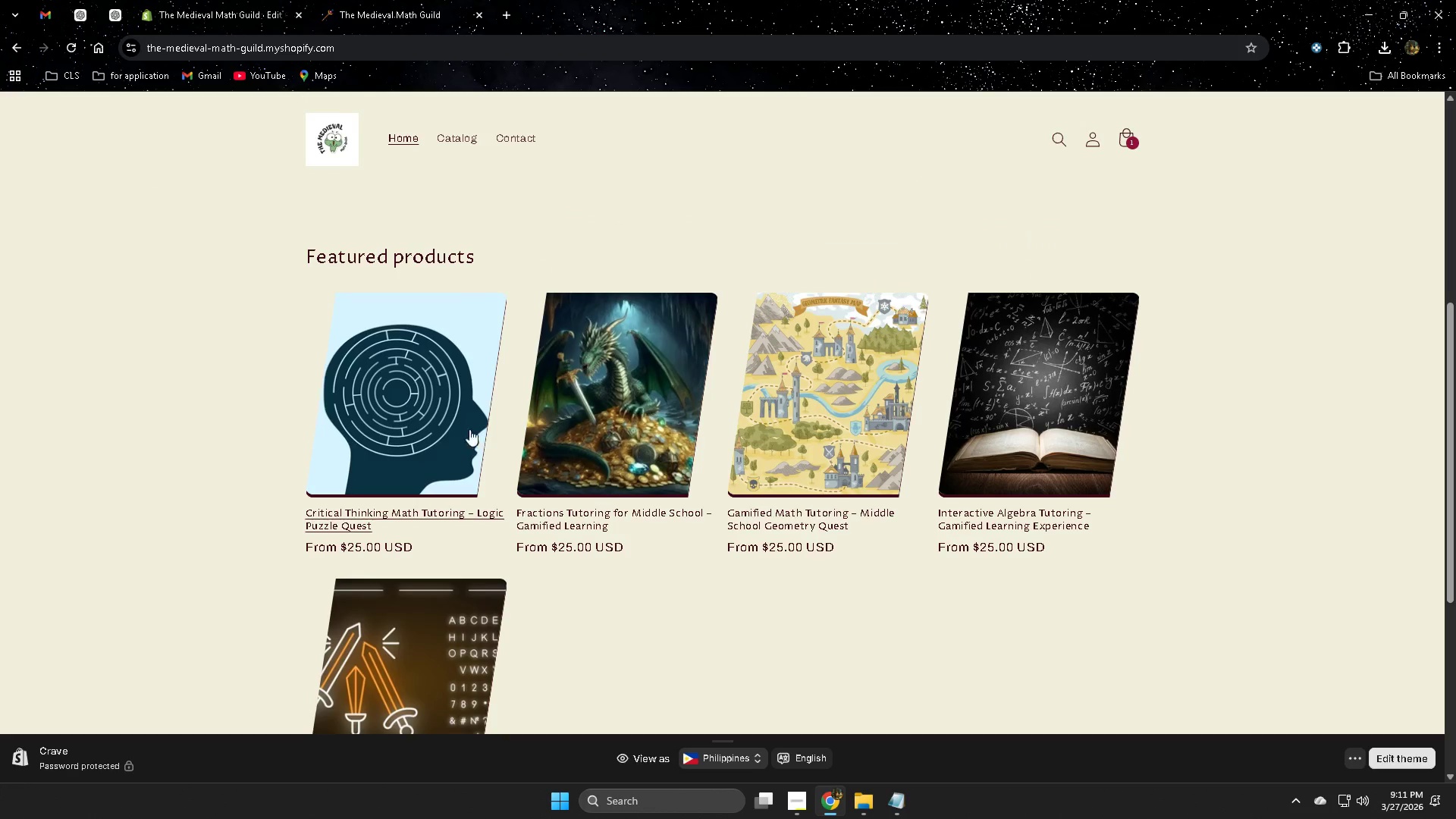 
scroll: coordinate [463, 427], scroll_direction: up, amount: 2.0
 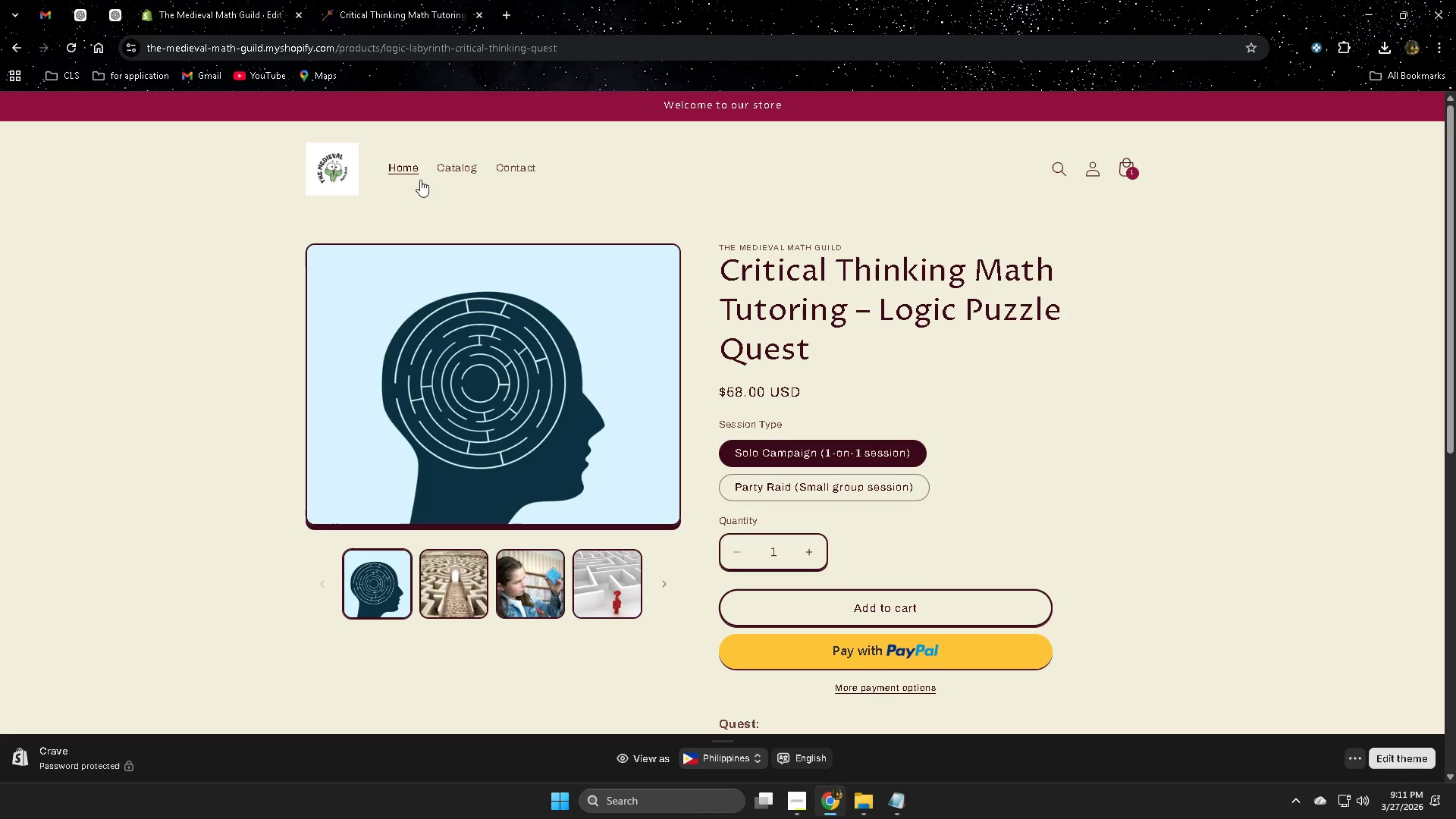 
left_click([401, 168])
 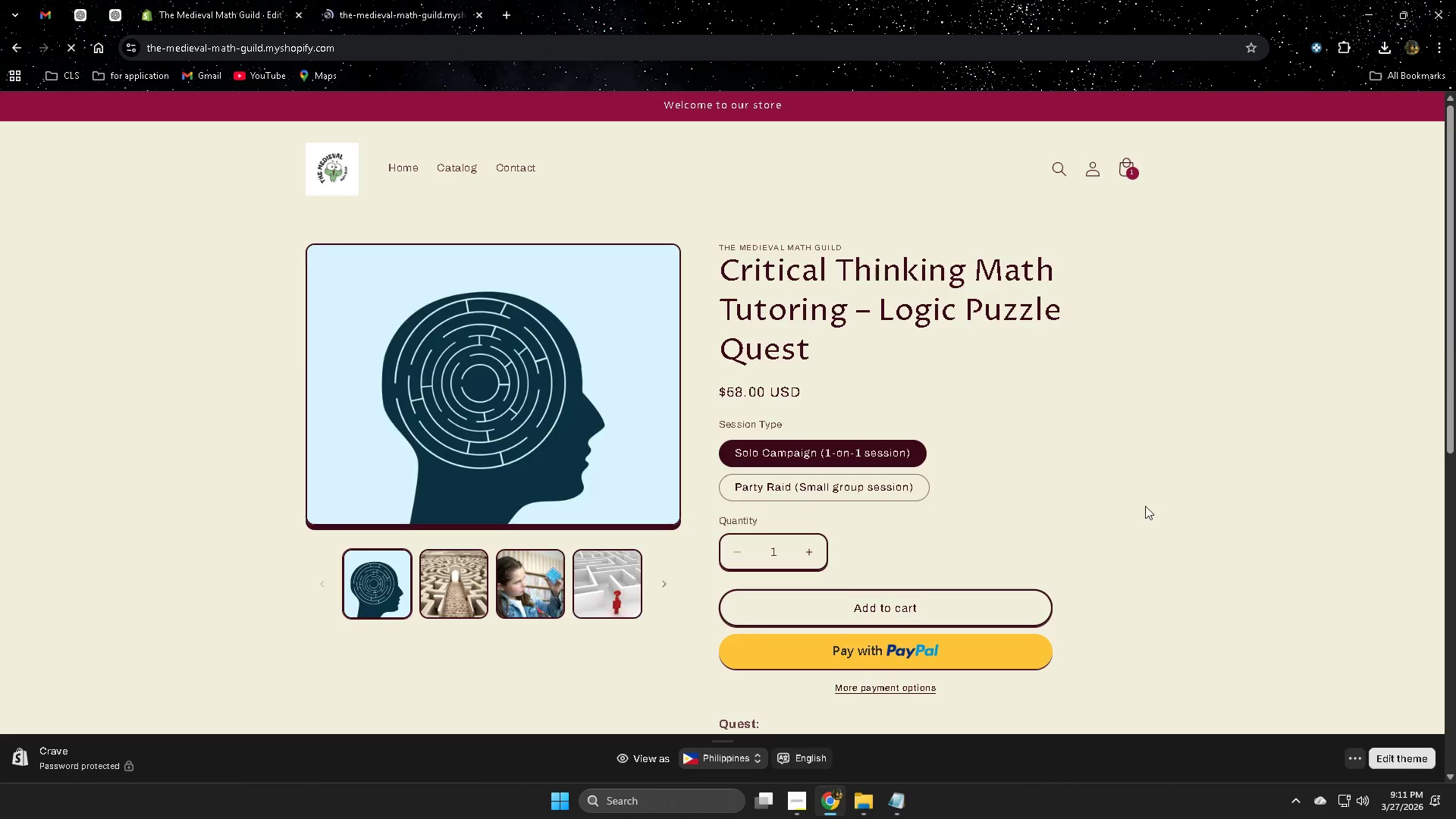 
scroll: coordinate [540, 439], scroll_direction: down, amount: 7.0
 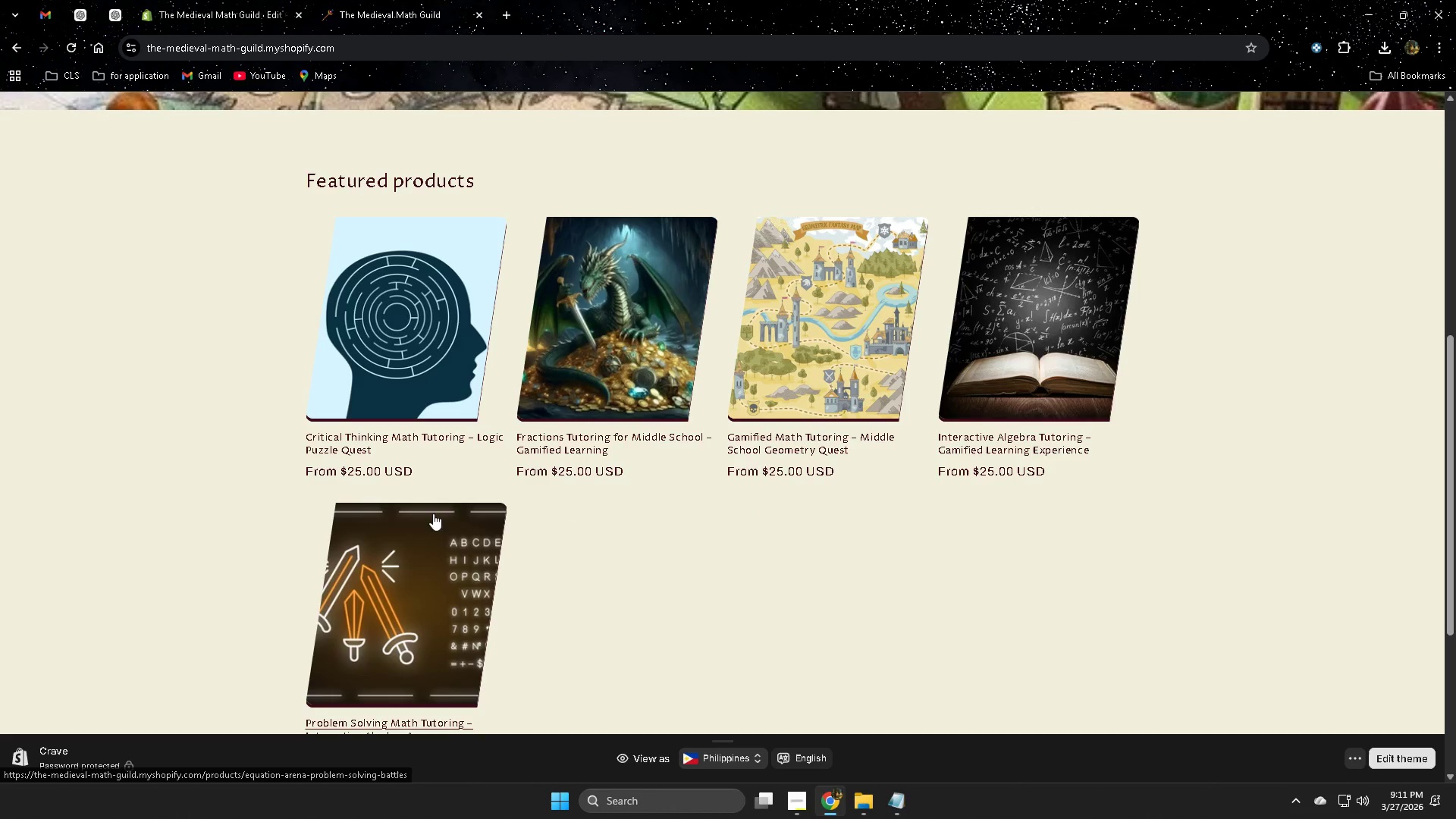 
scroll: coordinate [841, 493], scroll_direction: up, amount: 6.0
 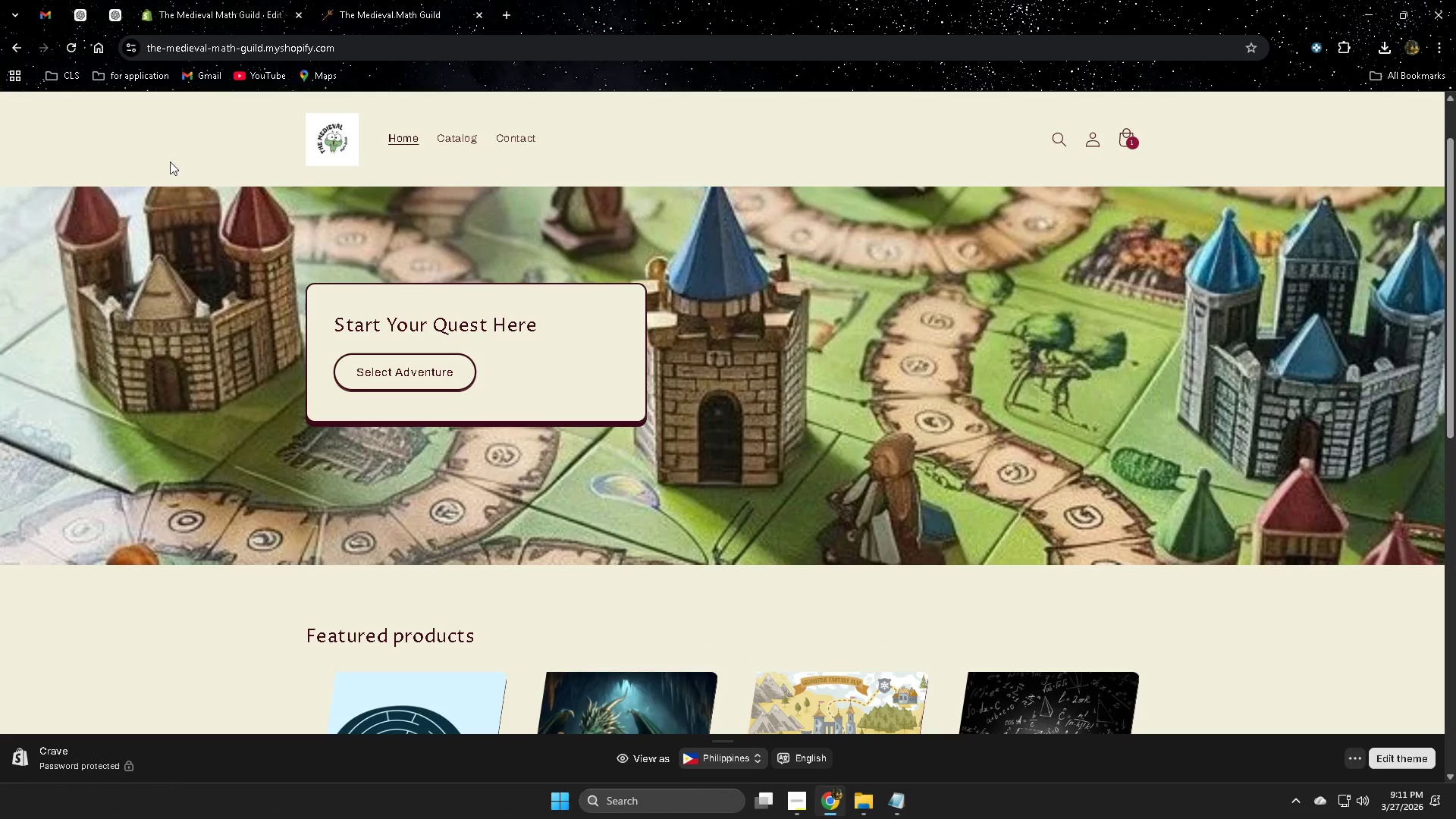 
left_click([215, 20])
 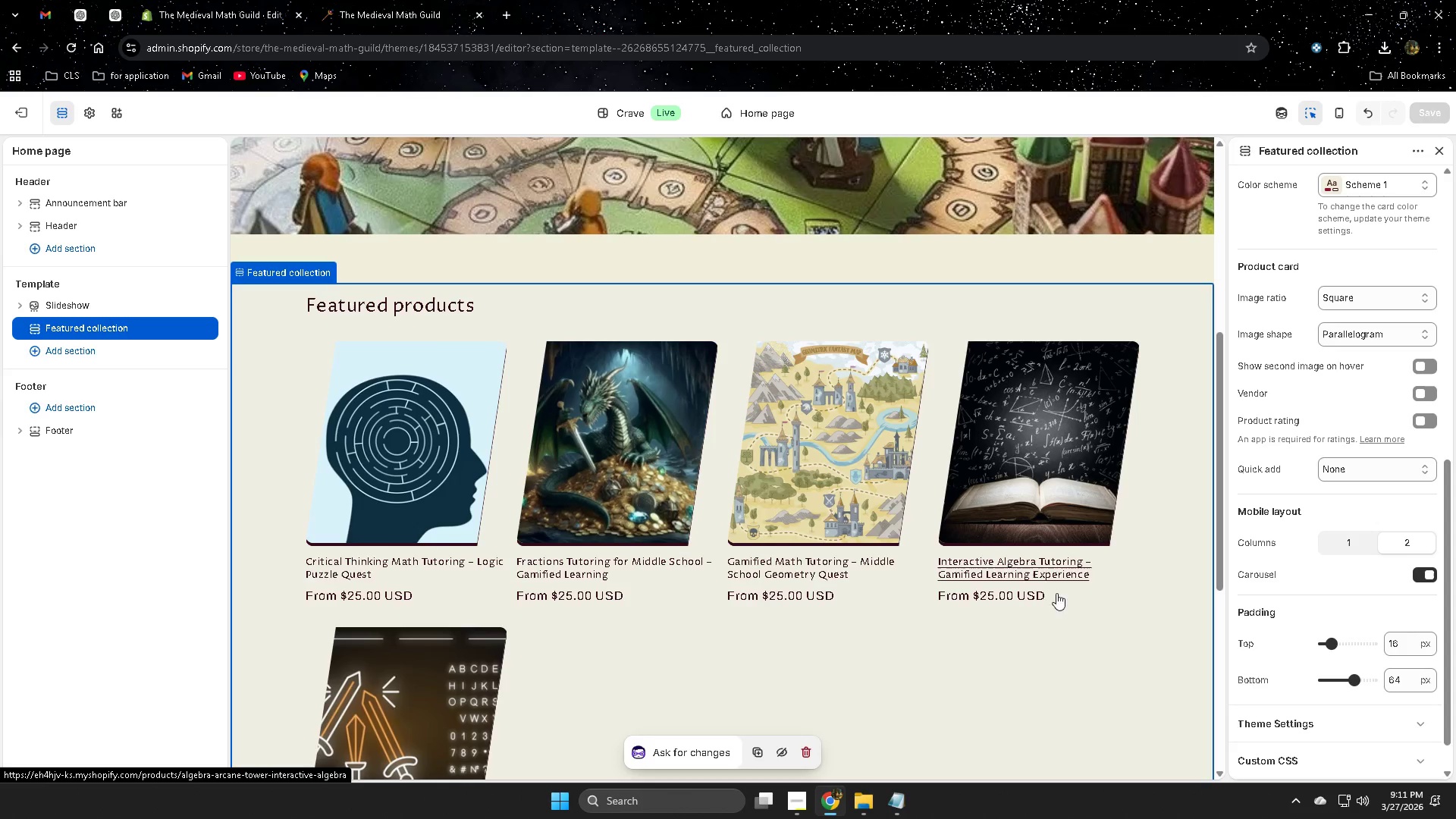 
scroll: coordinate [1398, 544], scroll_direction: down, amount: 4.0
 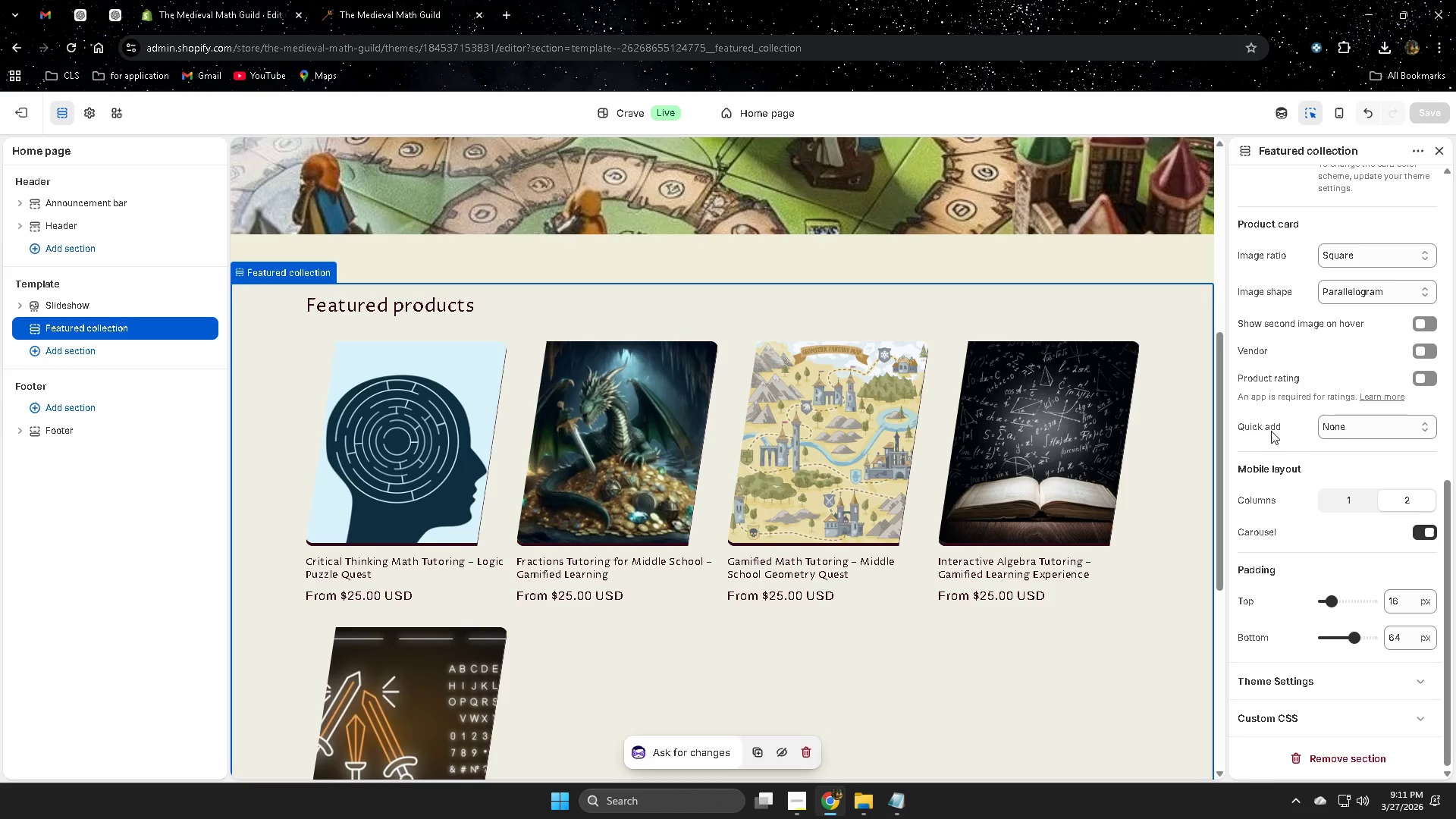 
left_click([1369, 427])
 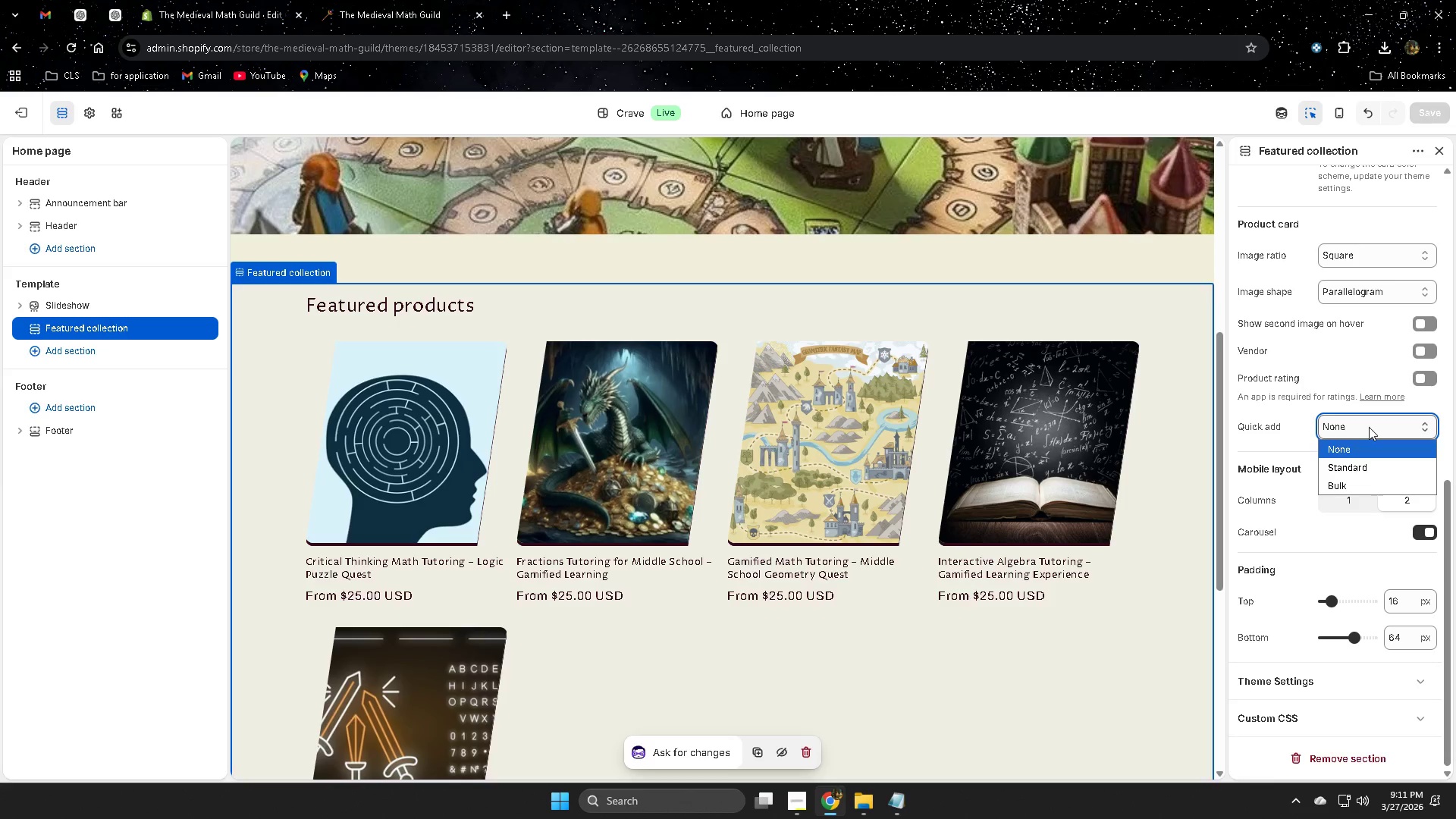 
left_click([1369, 427])
 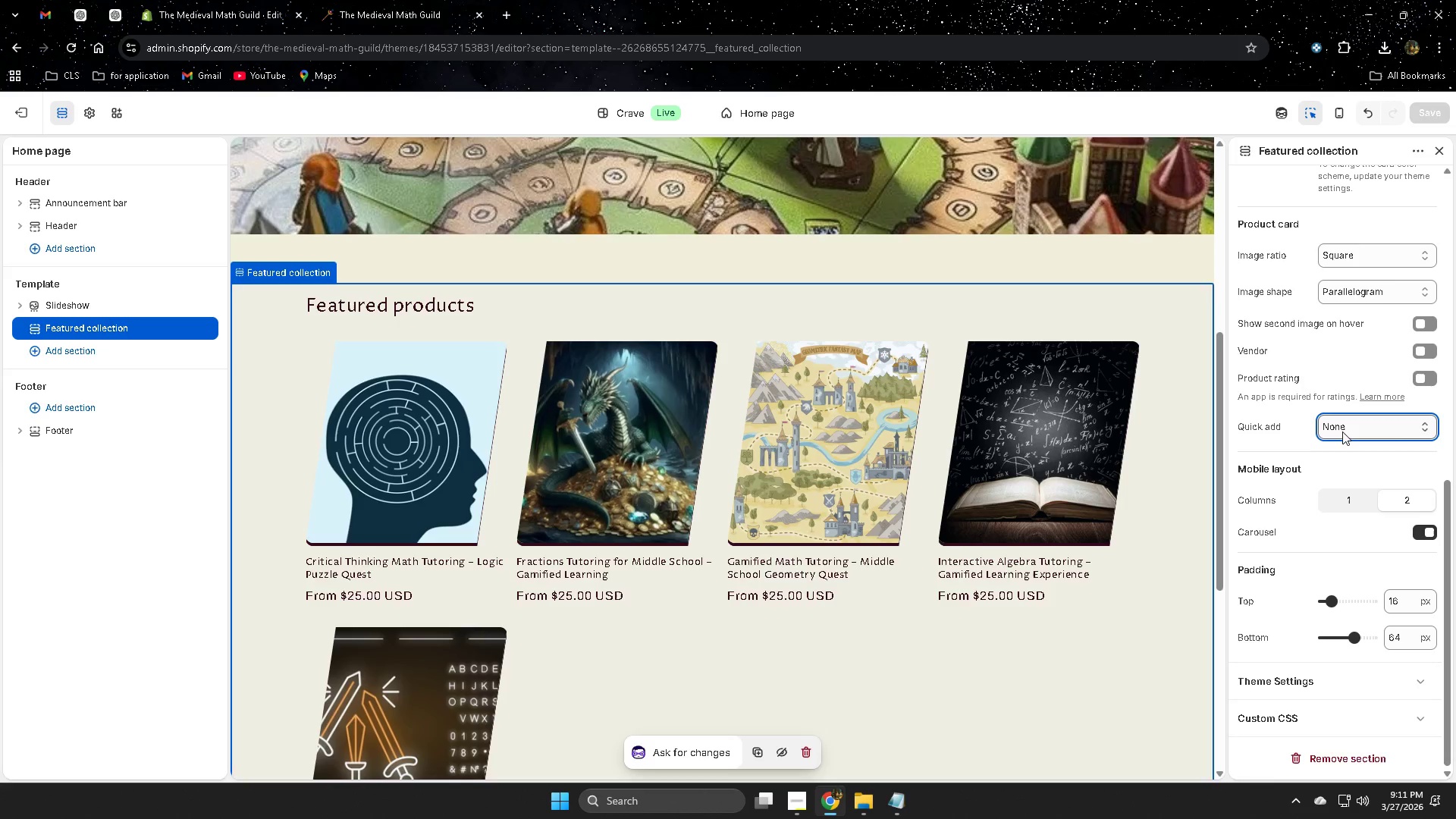 
scroll: coordinate [1311, 597], scroll_direction: down, amount: 3.0
 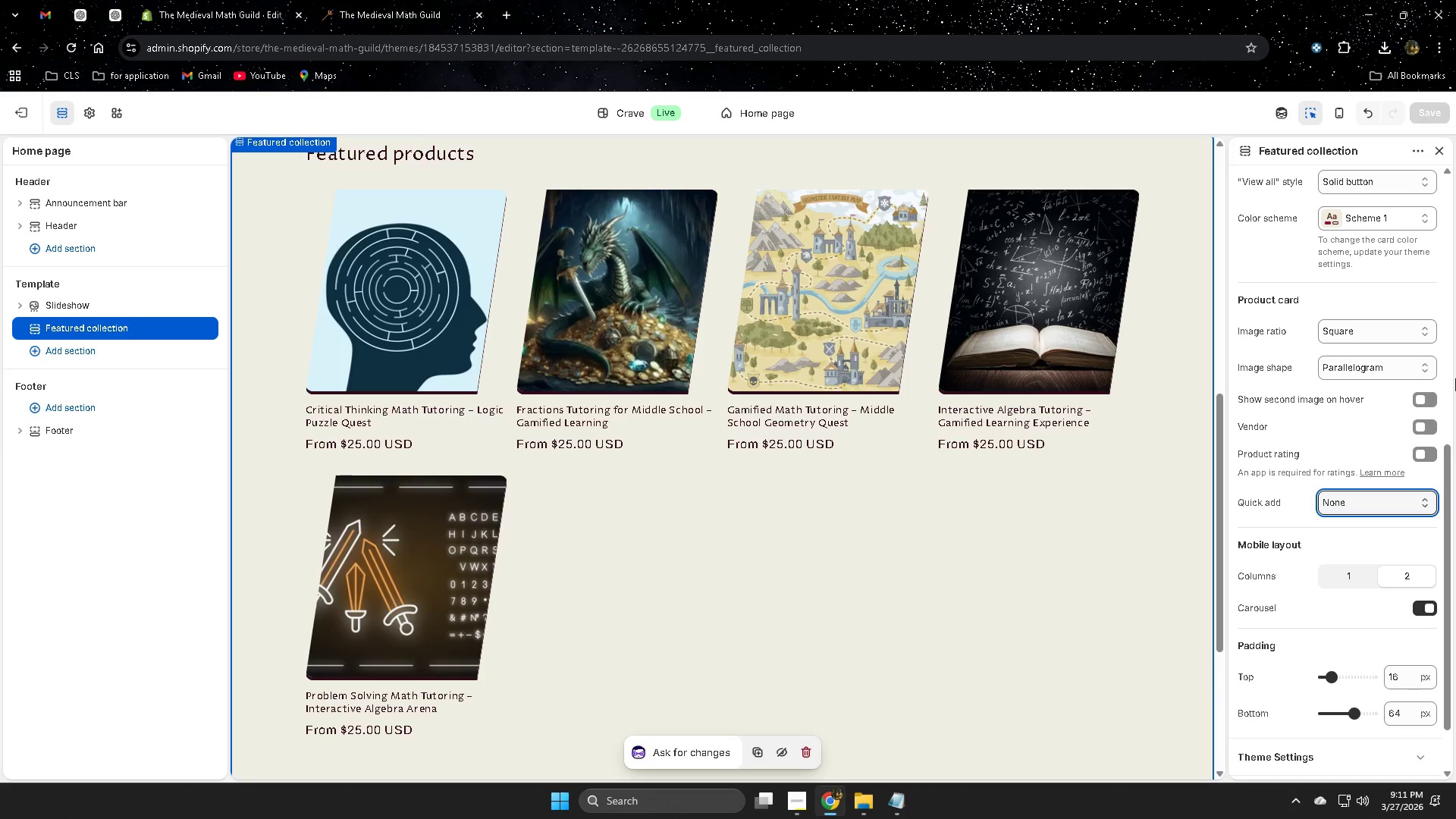 
left_click([1366, 338])
 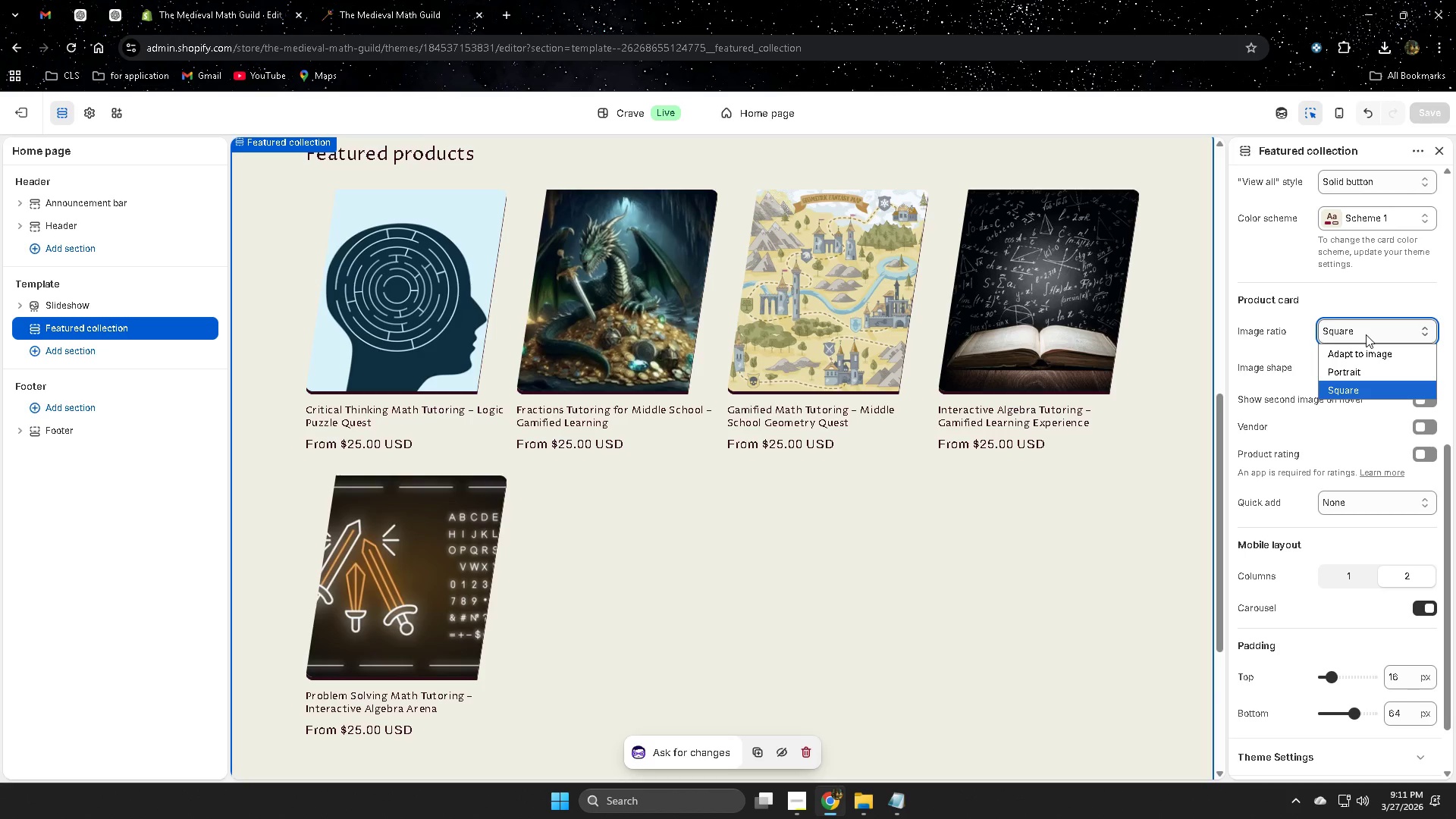 
left_click([1366, 334])
 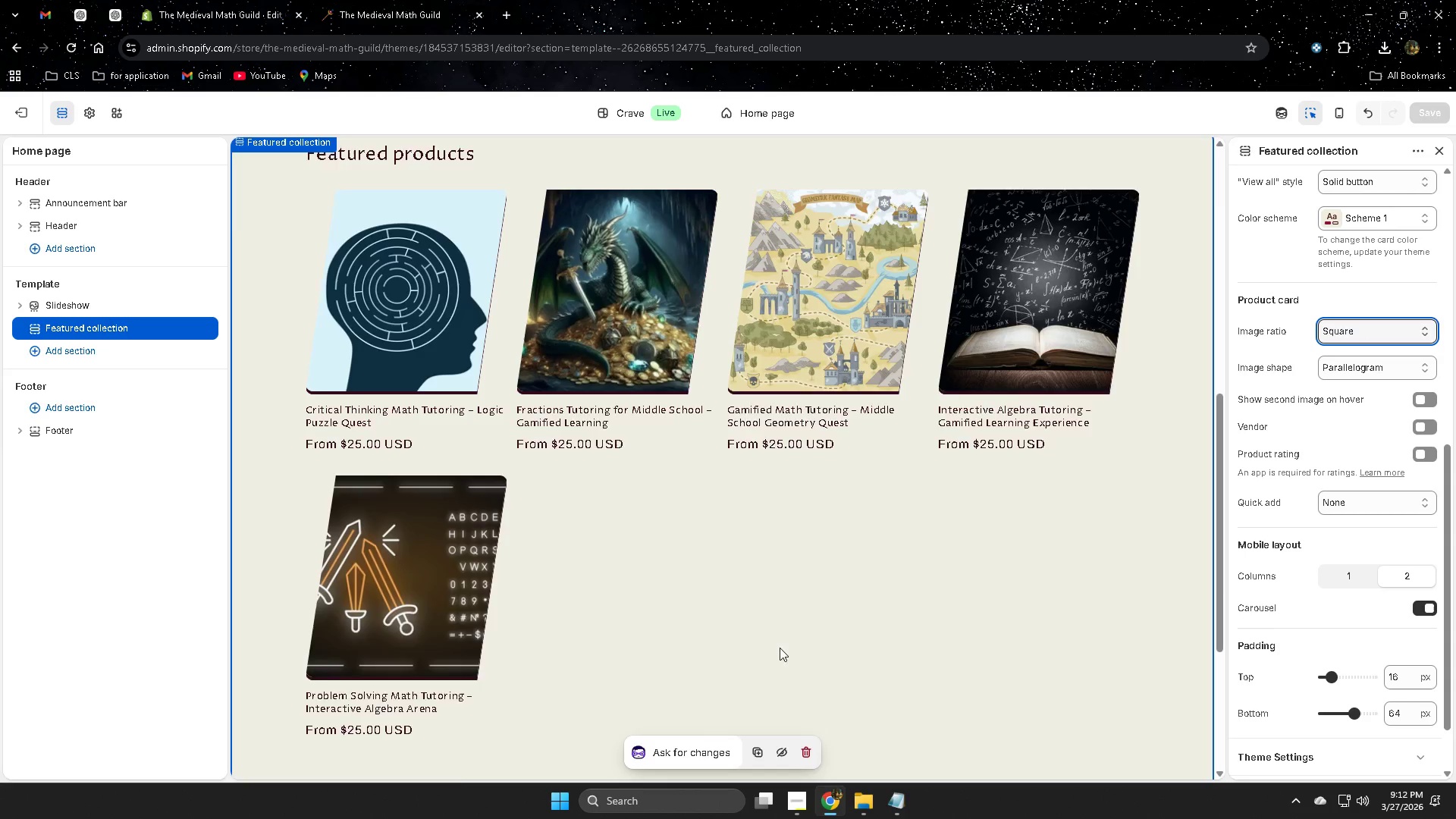 
scroll: coordinate [676, 662], scroll_direction: up, amount: 1.0
 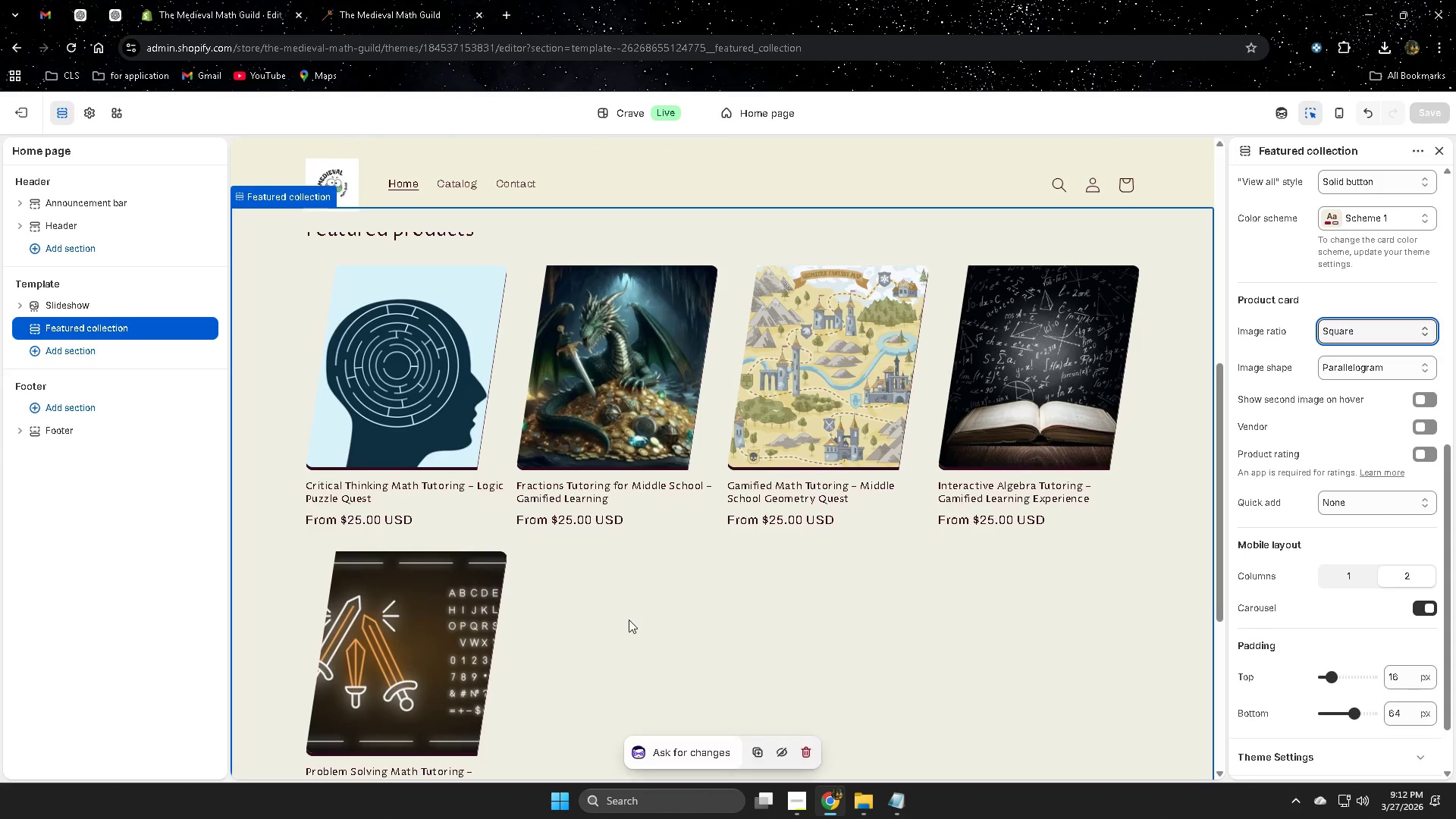 
mouse_move([219, 22])
 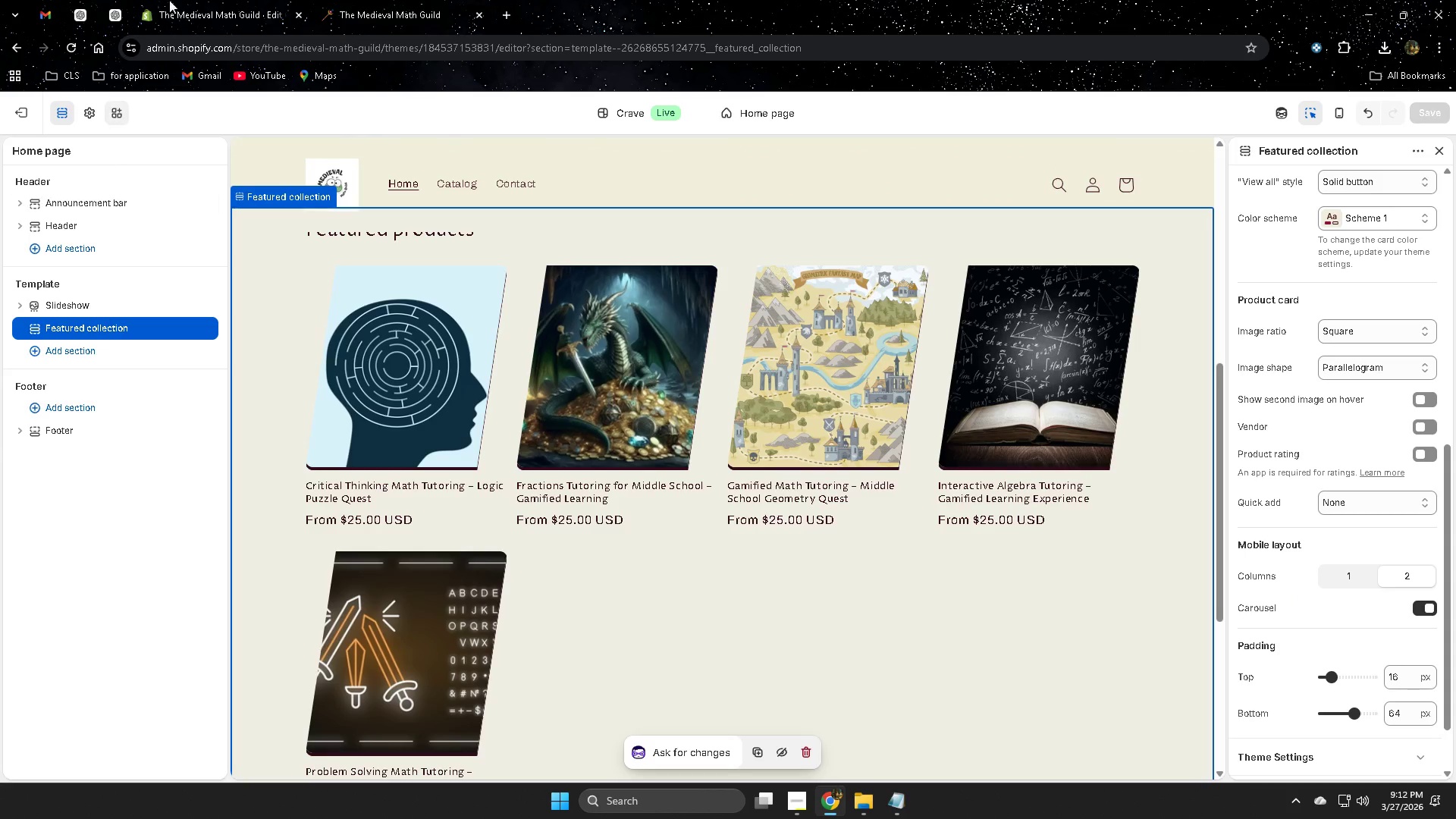 
left_click([199, 0])
 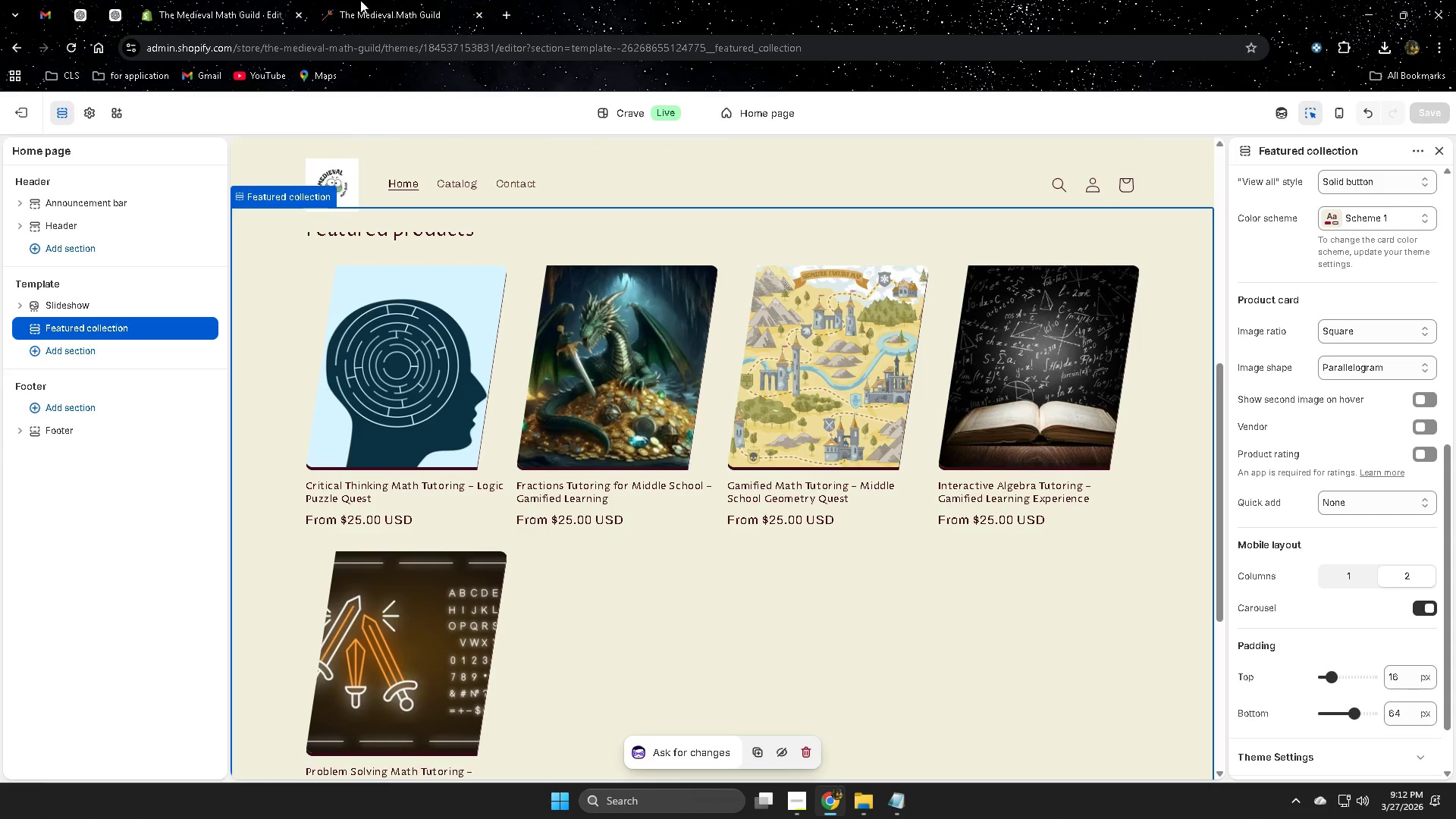 
left_click([387, 0])
 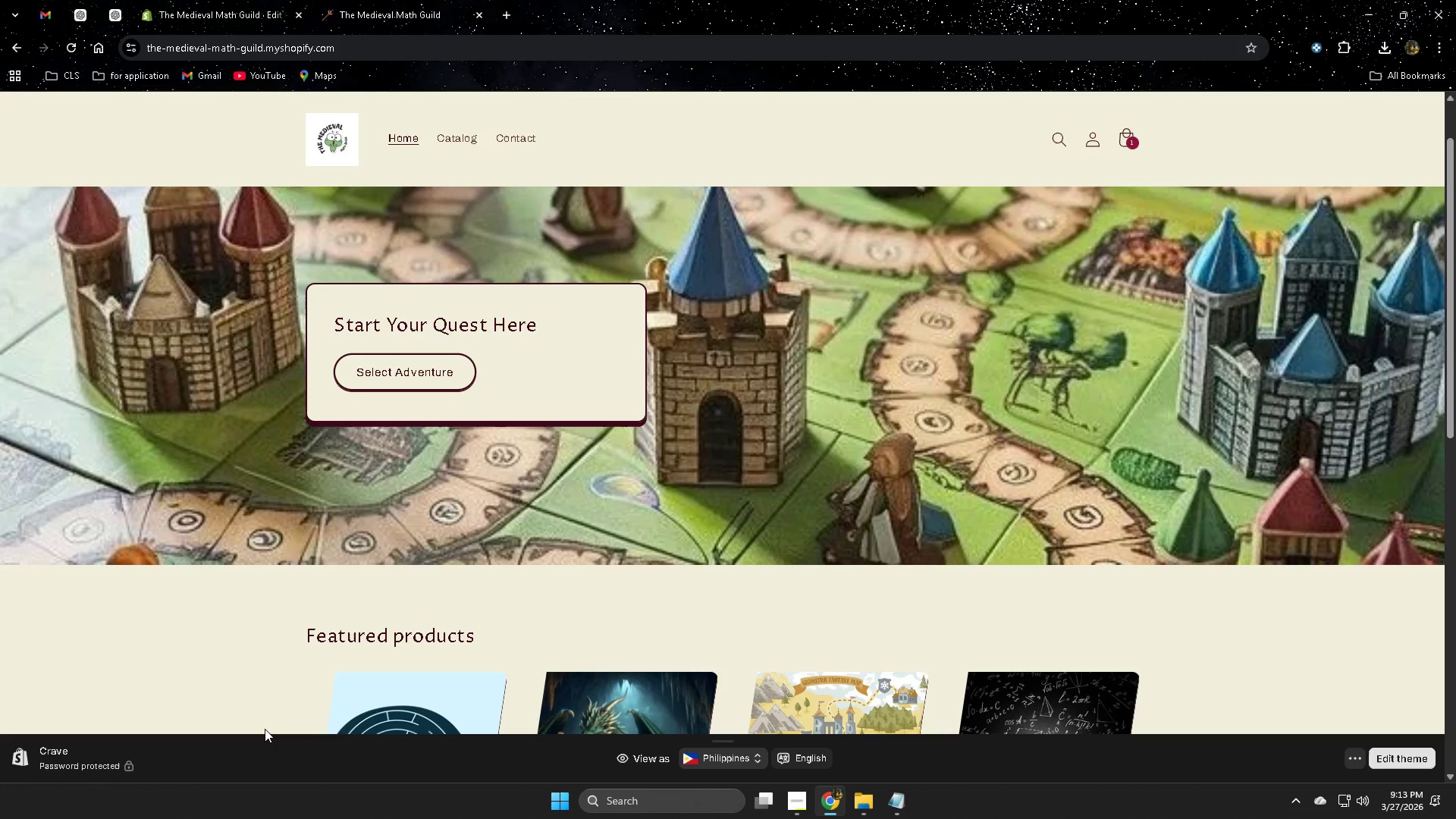 
wait(66.58)
 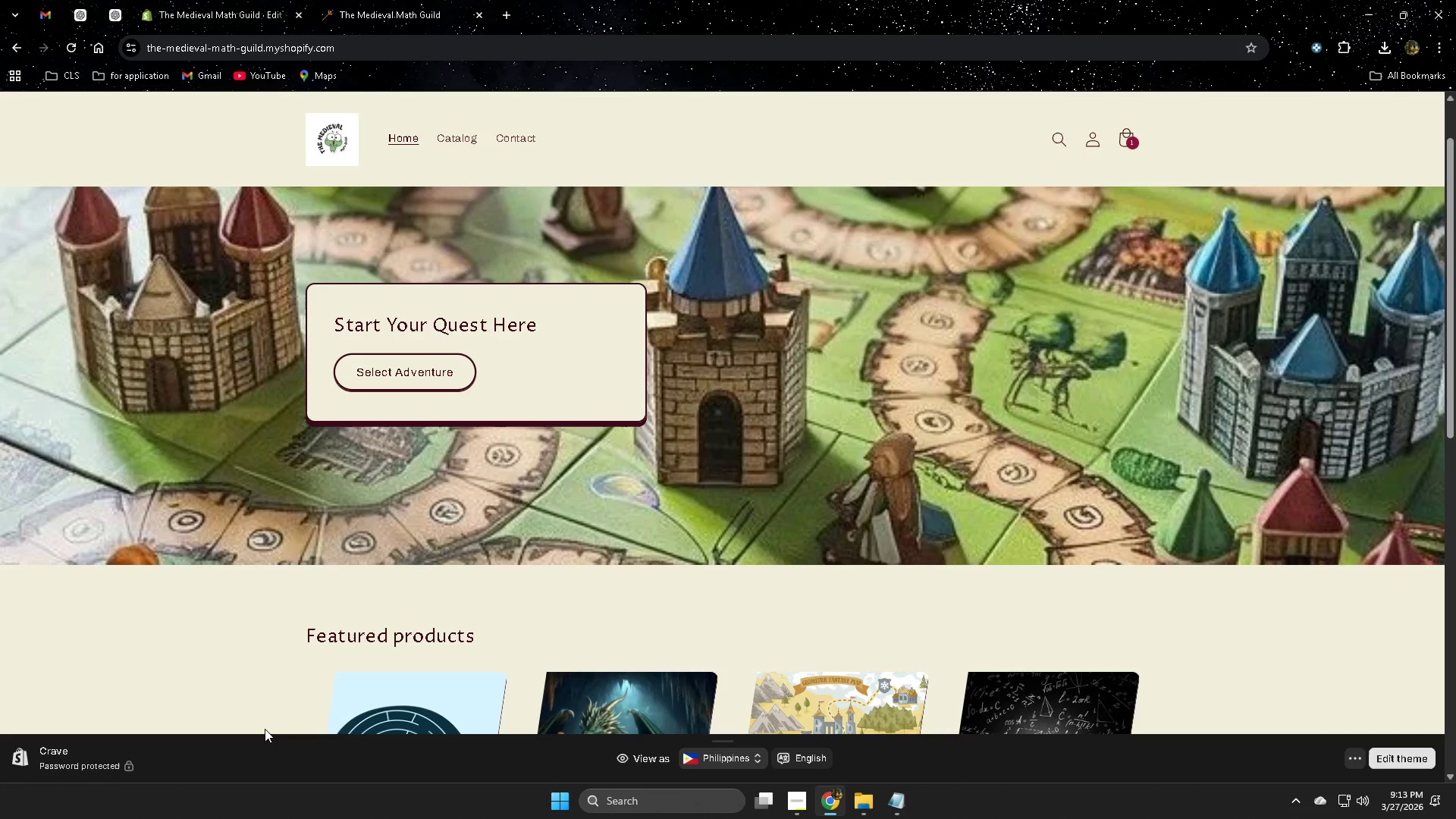 
scroll: coordinate [506, 384], scroll_direction: down, amount: 7.0
 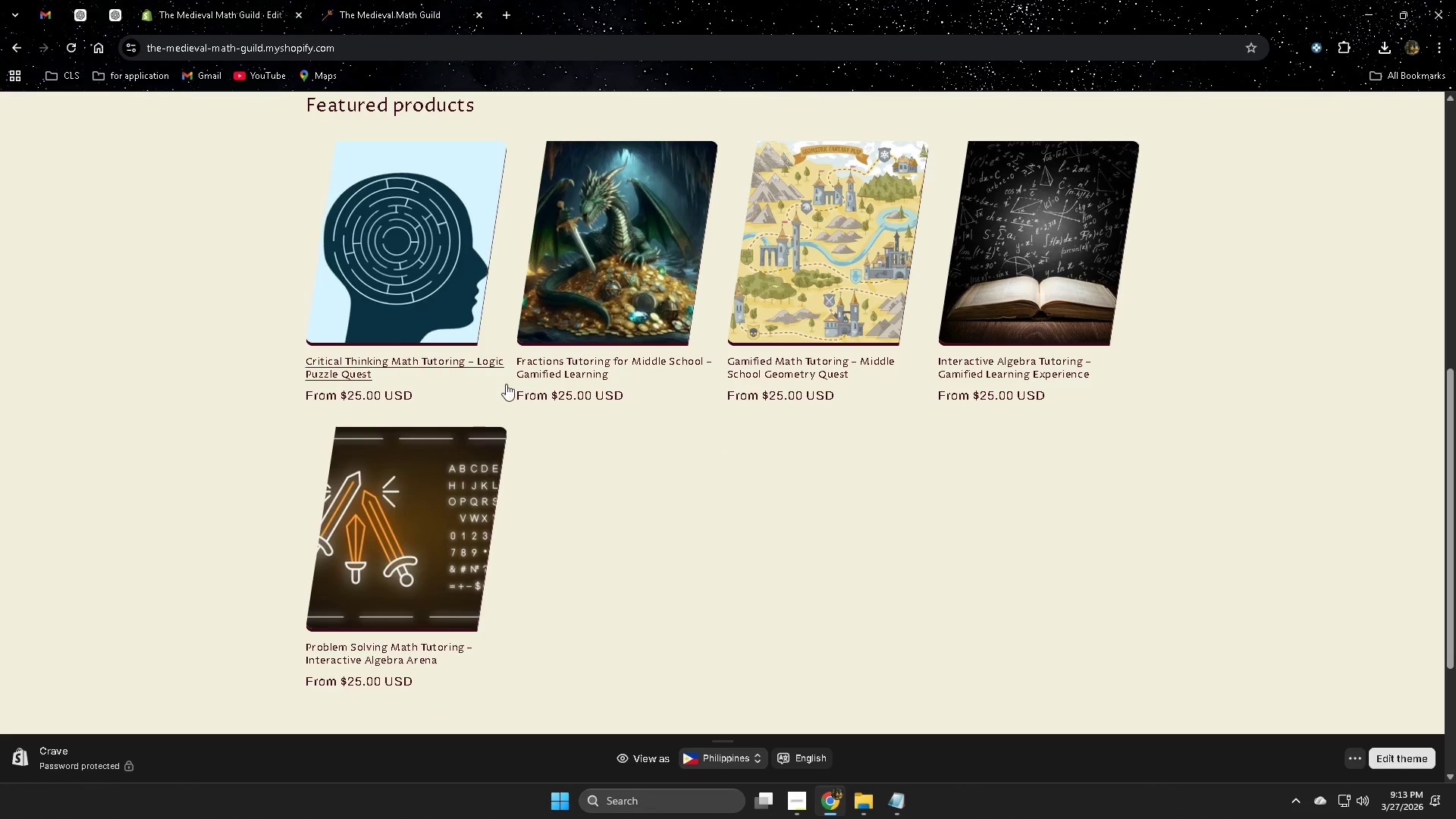 
scroll: coordinate [1178, 505], scroll_direction: up, amount: 8.0
 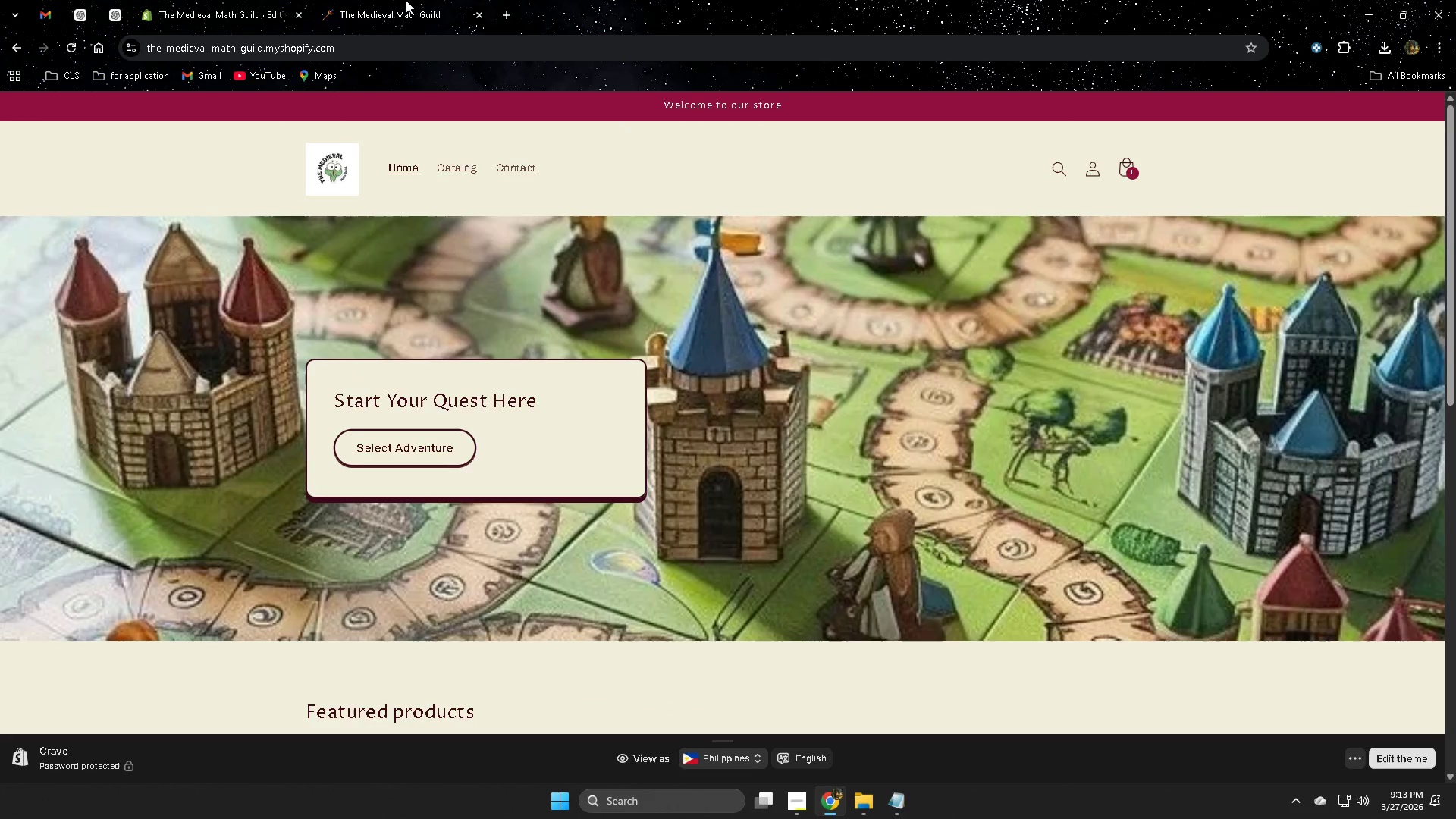 
double_click([220, 0])
 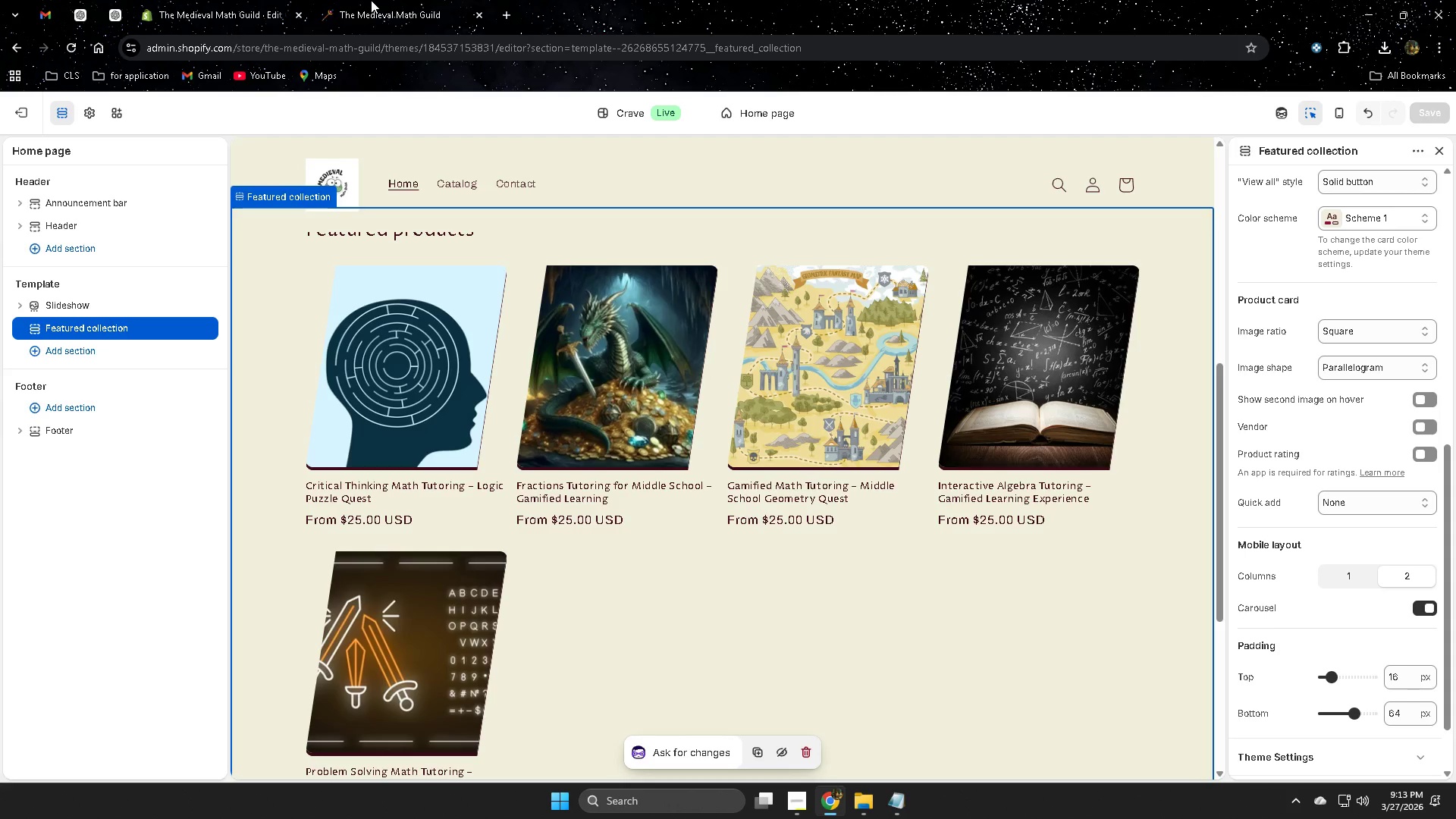 
left_click([371, 0])
 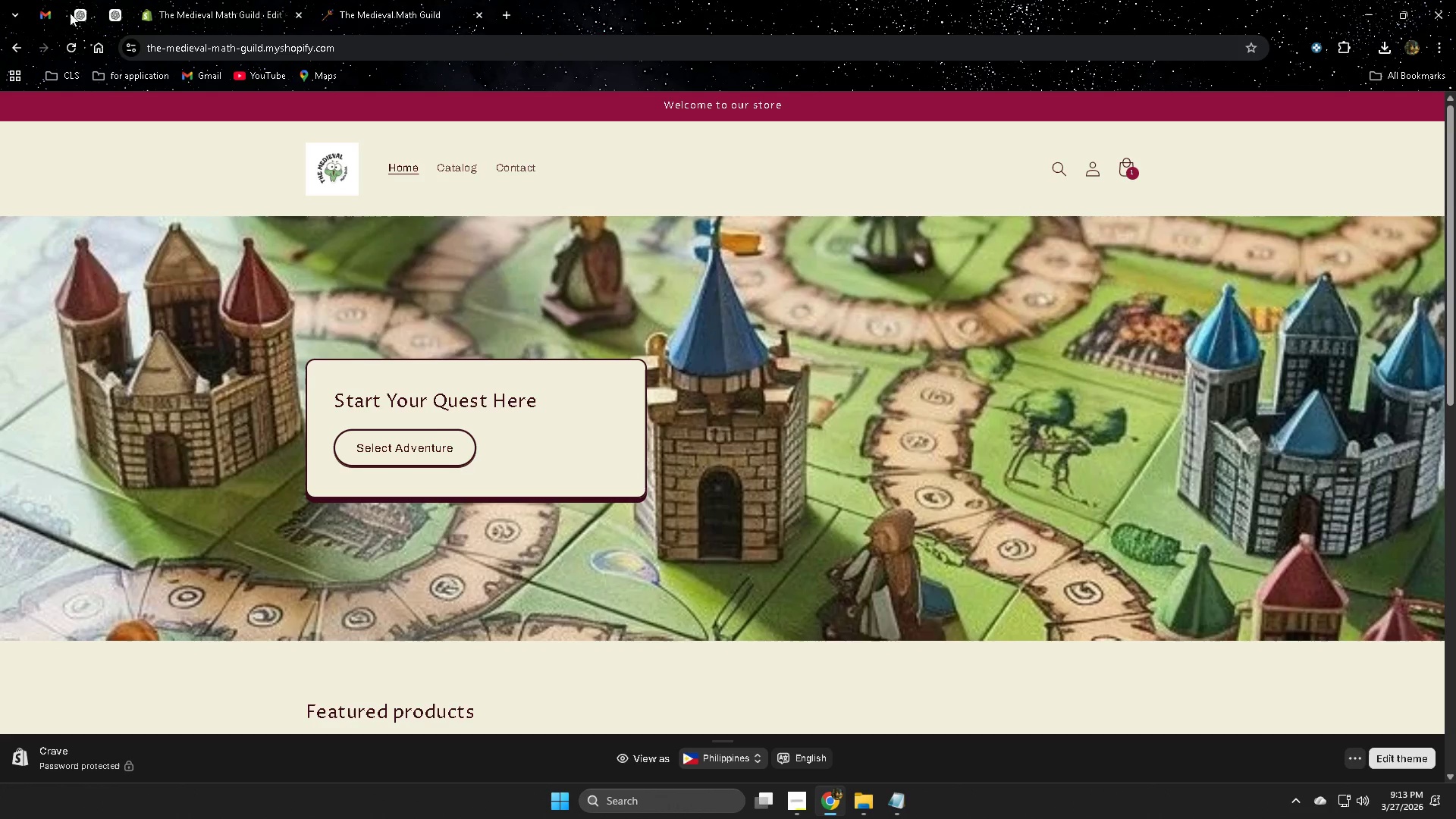 
left_click([105, 12])
 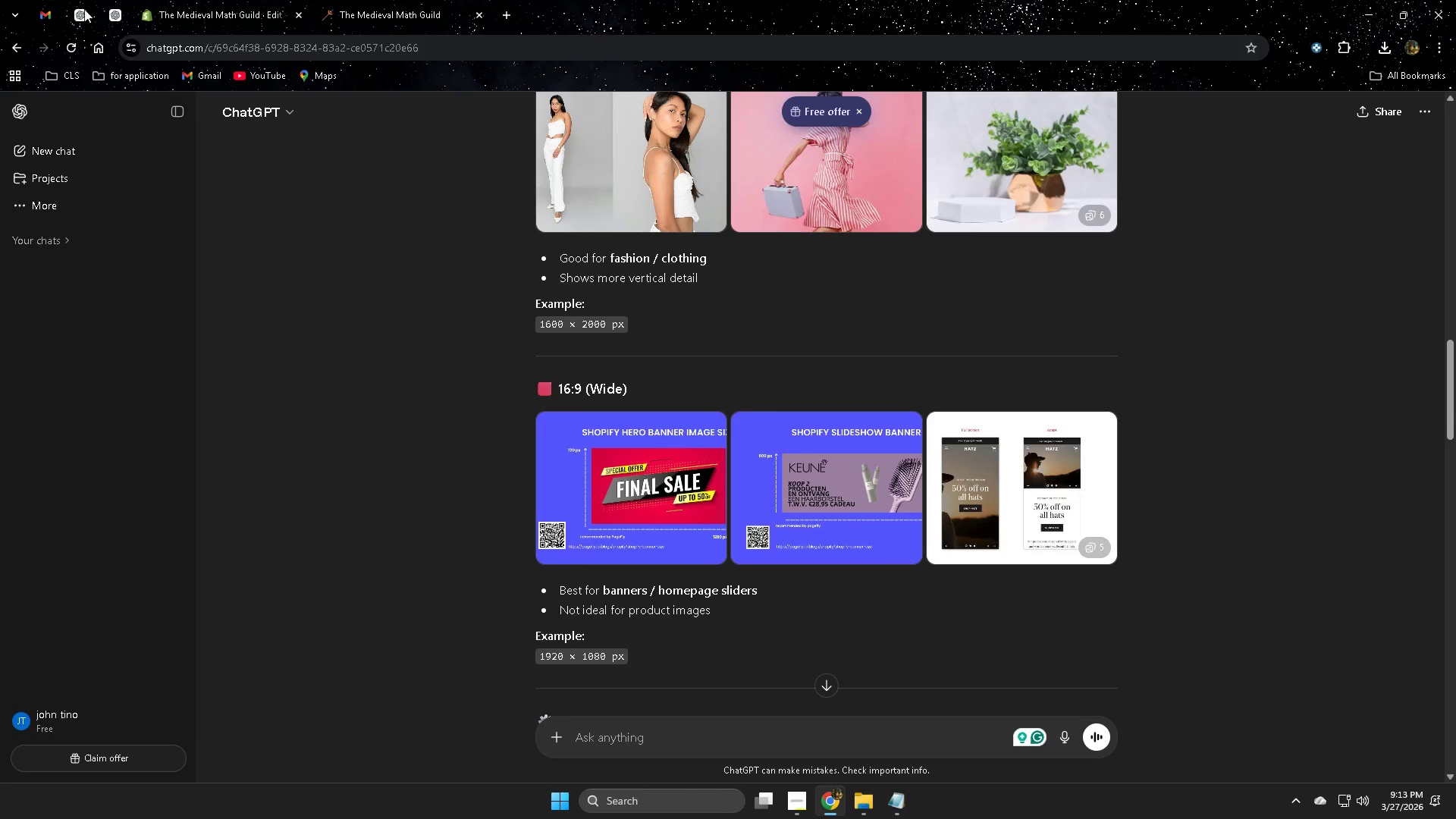 
left_click([84, 9])
 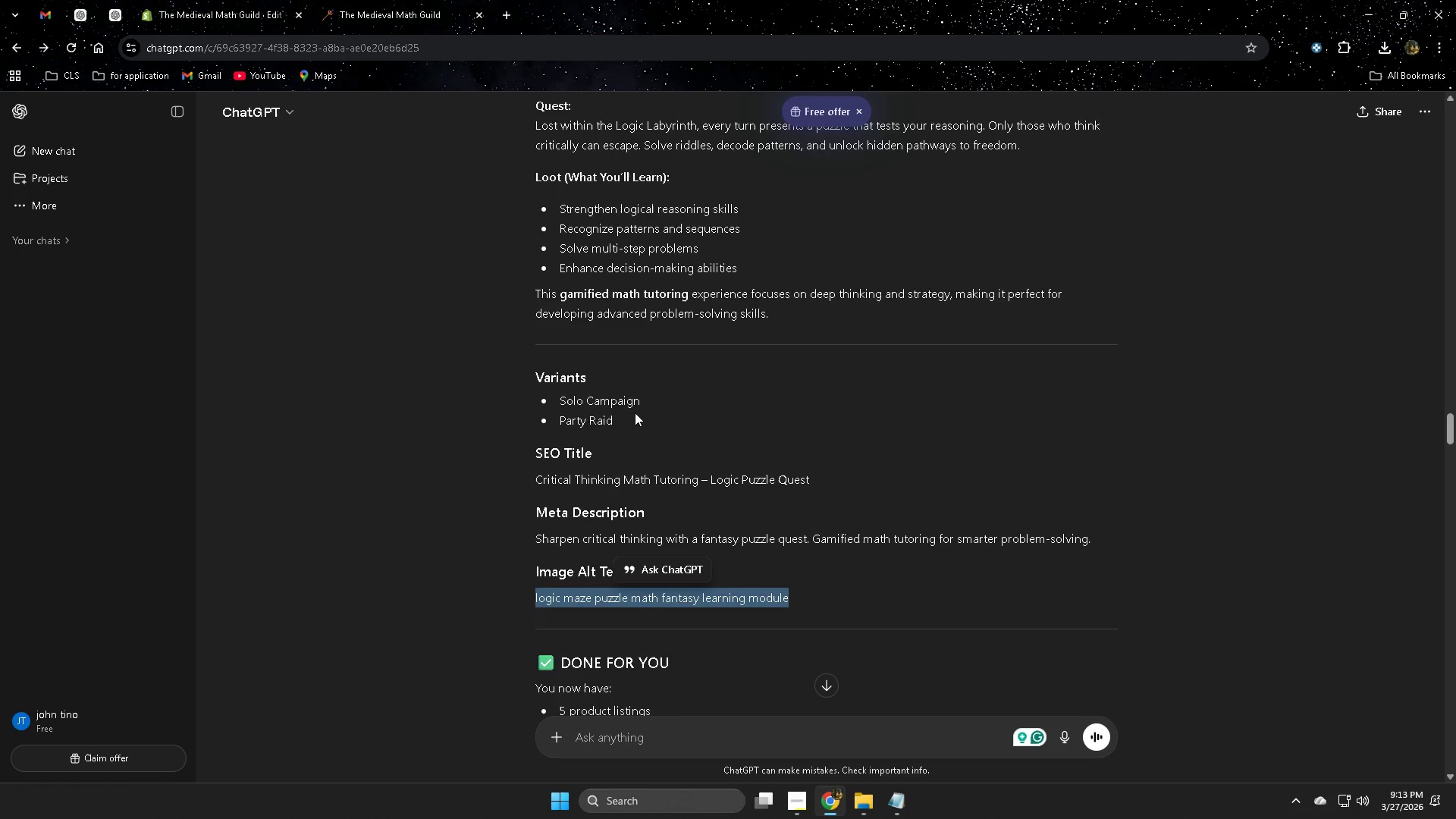 
scroll: coordinate [374, 488], scroll_direction: down, amount: 1.0
 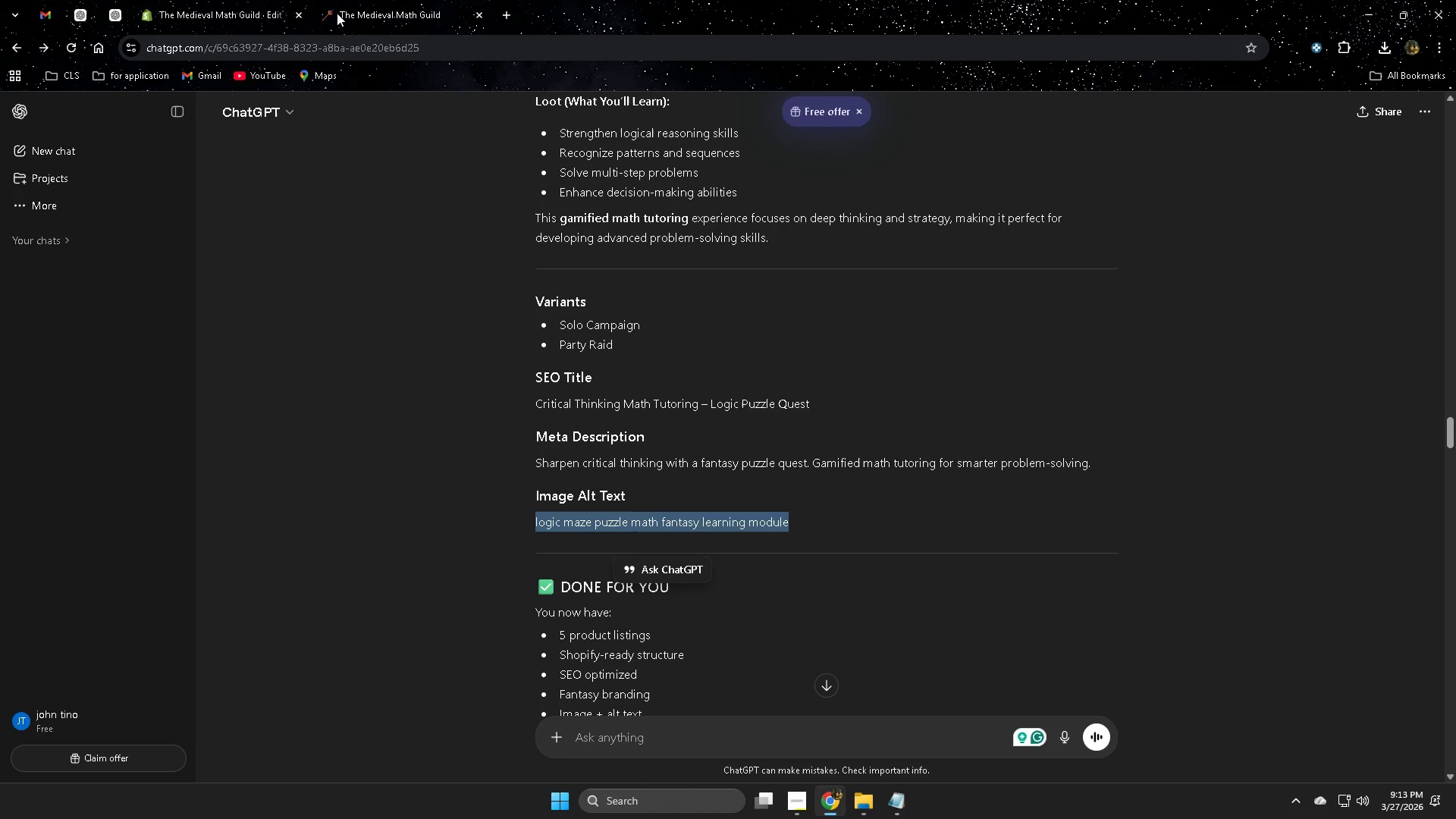 
left_click([416, 4])
 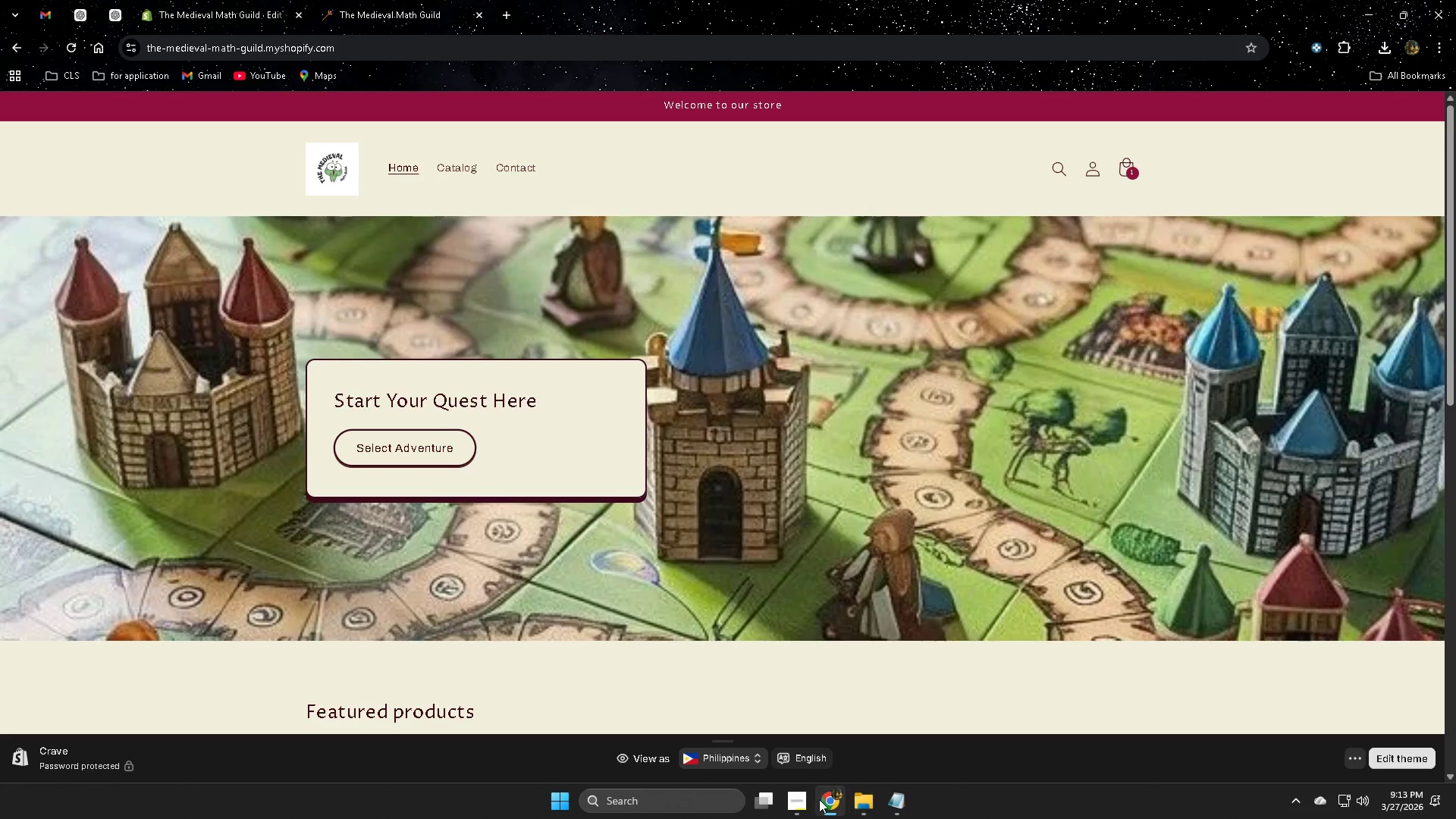 
left_click([789, 796])